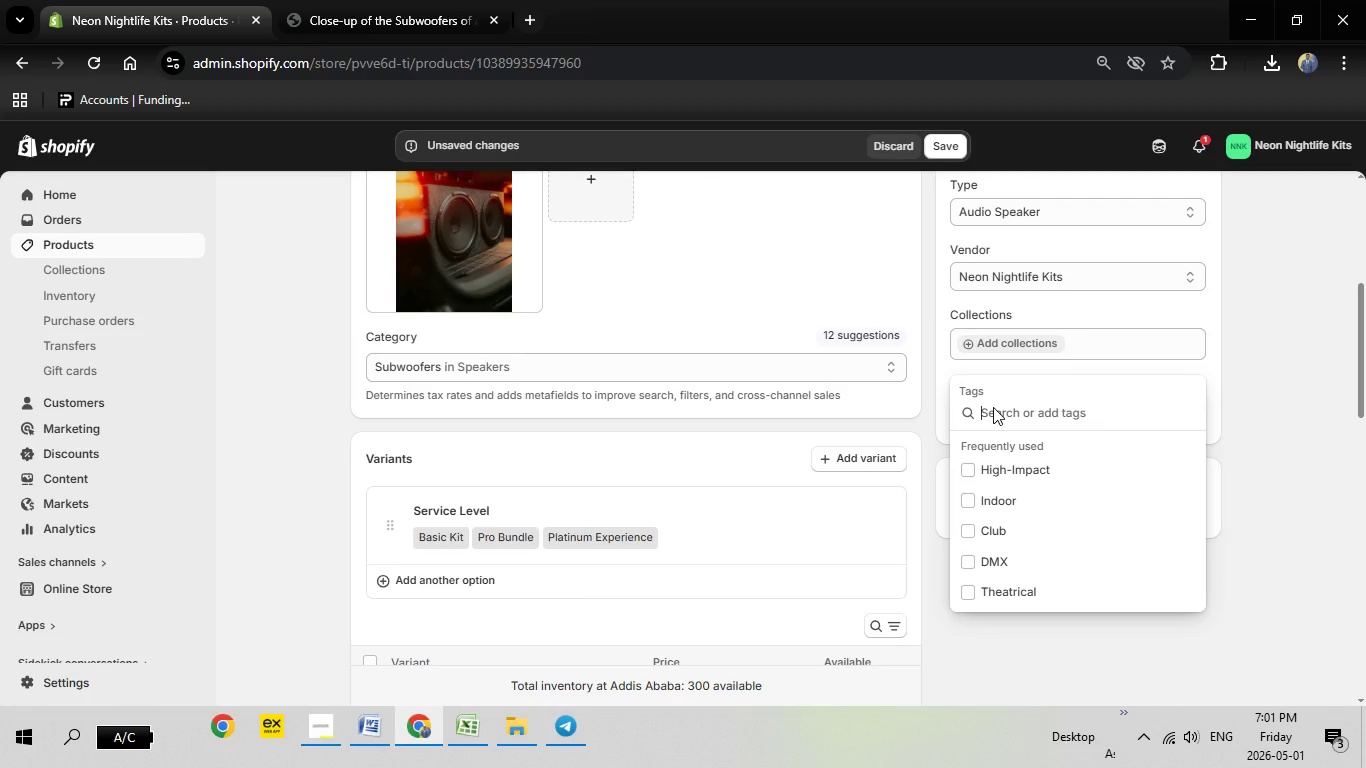 
right_click([993, 407])
 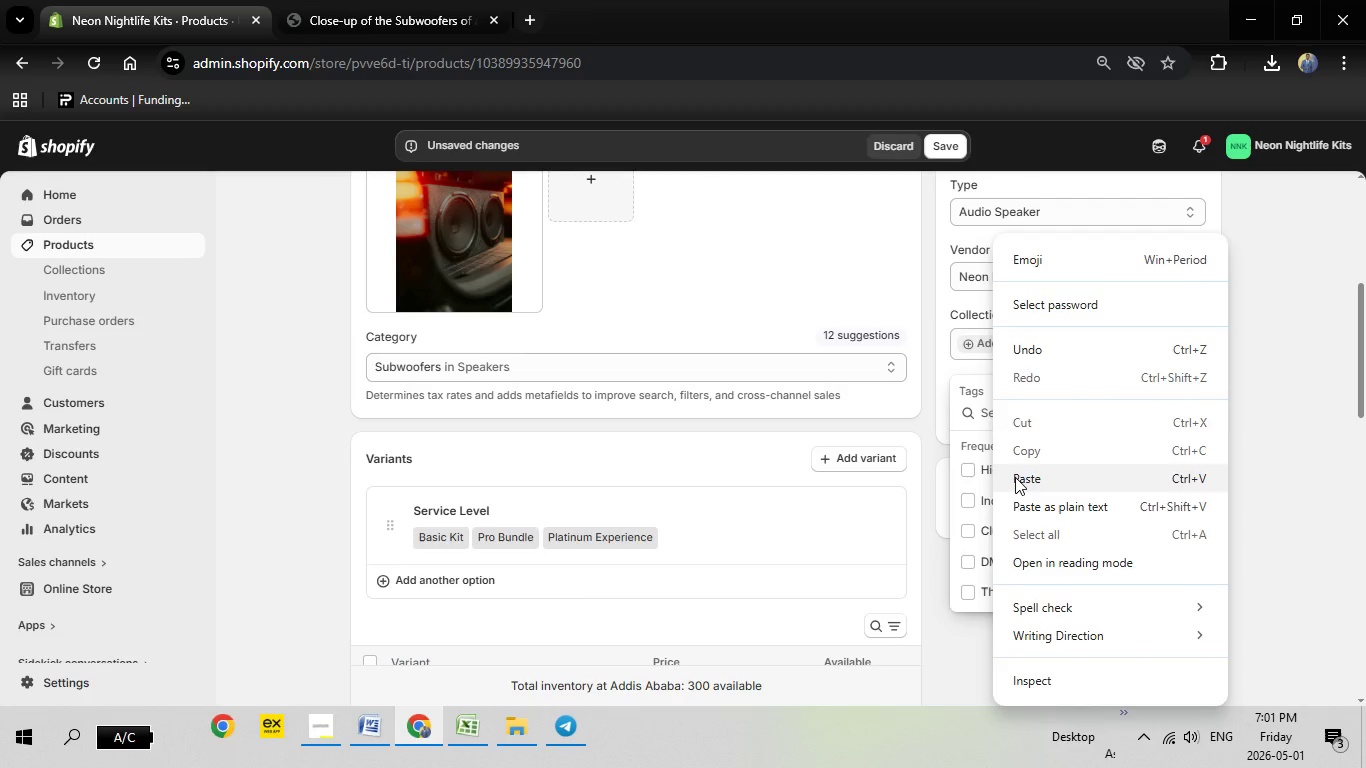 
left_click([1015, 477])
 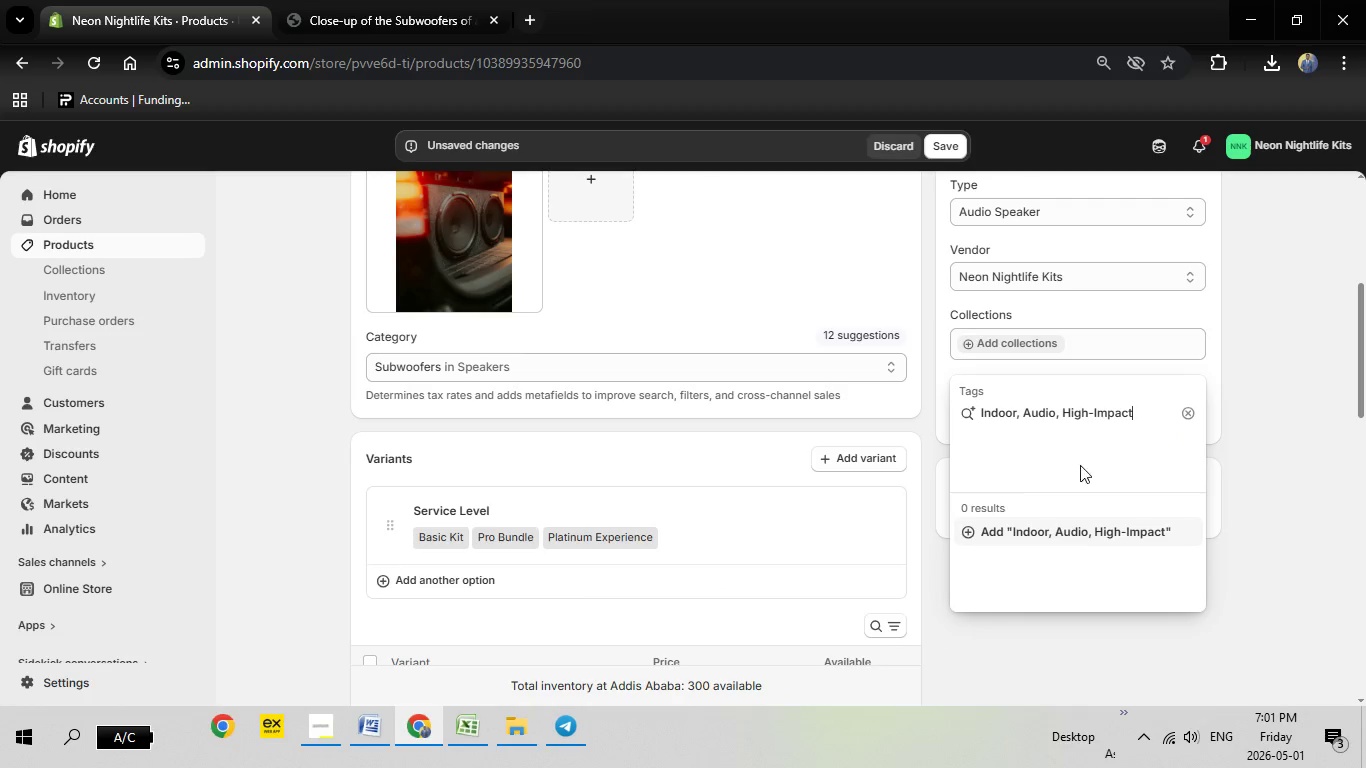 
left_click([1064, 534])
 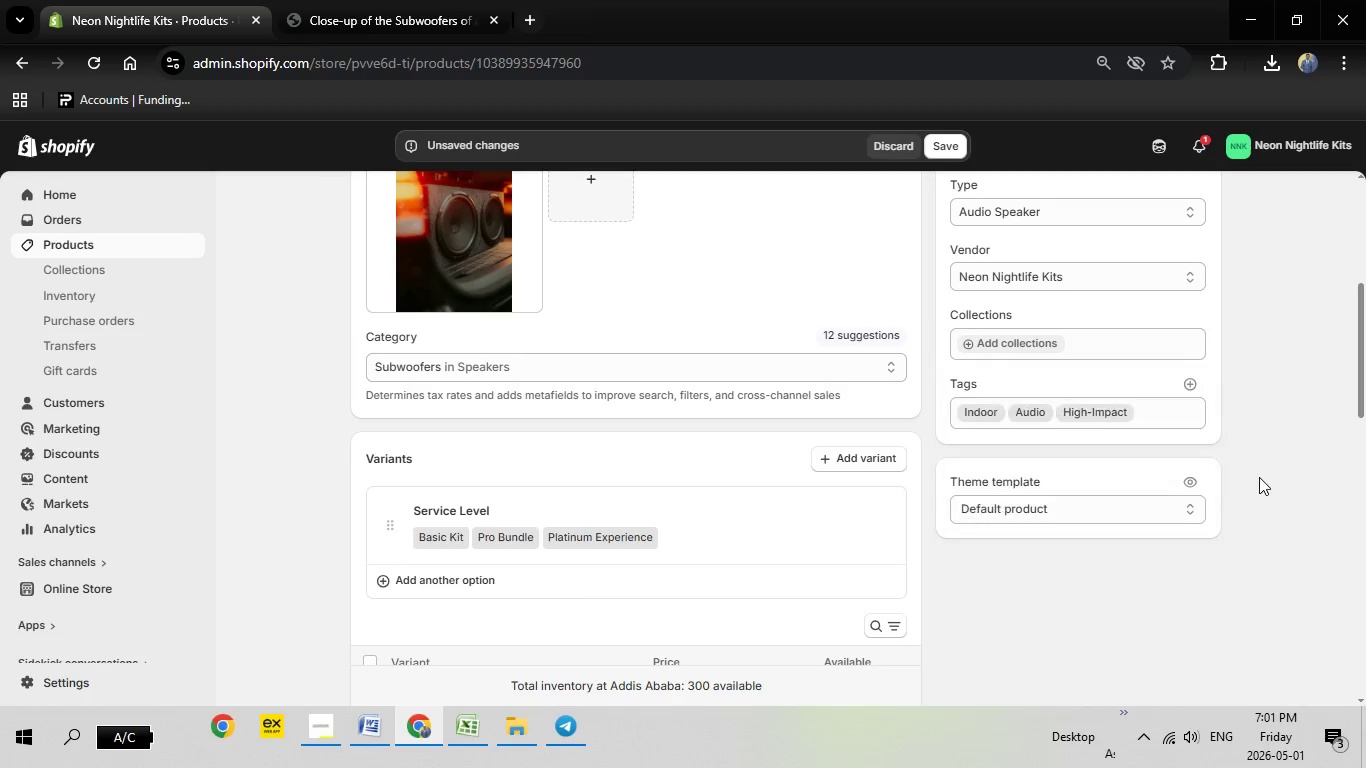 
left_click([1257, 478])
 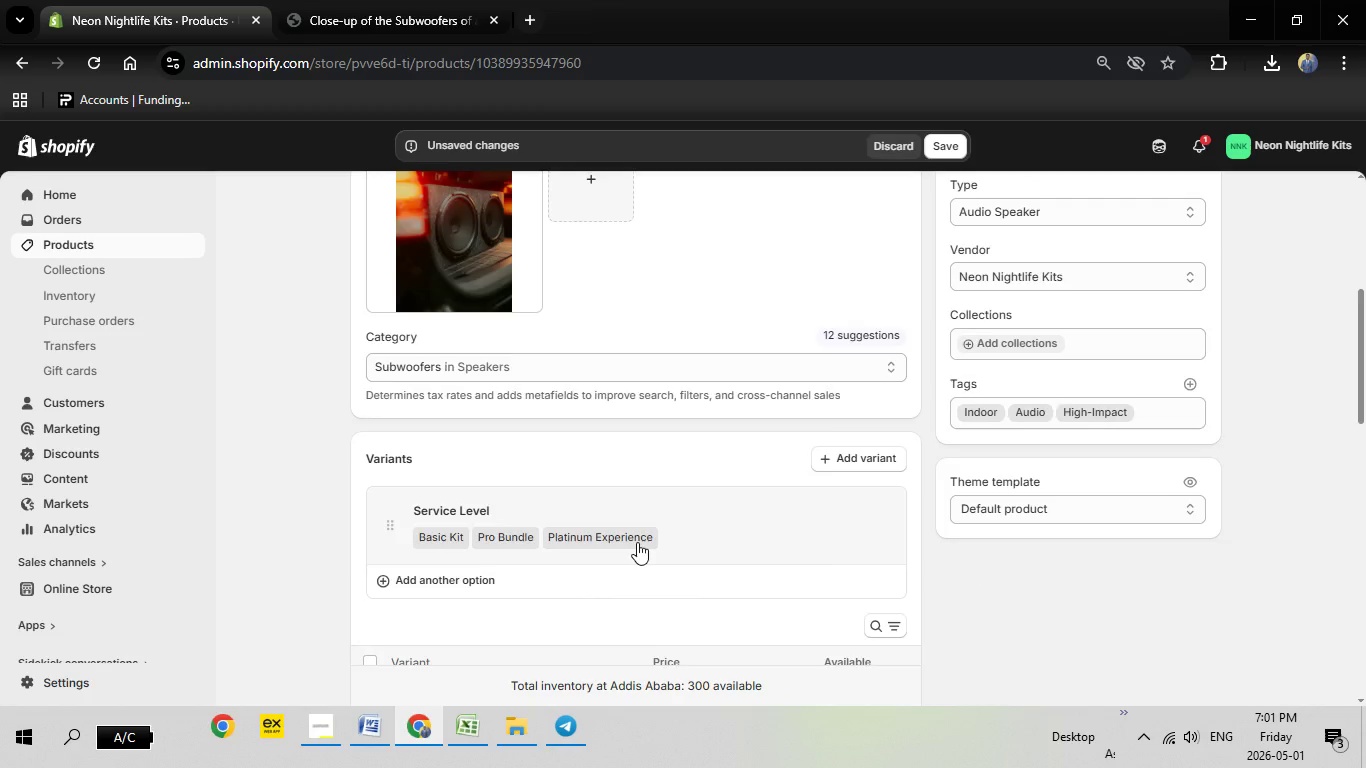 
scroll: coordinate [637, 542], scroll_direction: down, amount: 2.0
 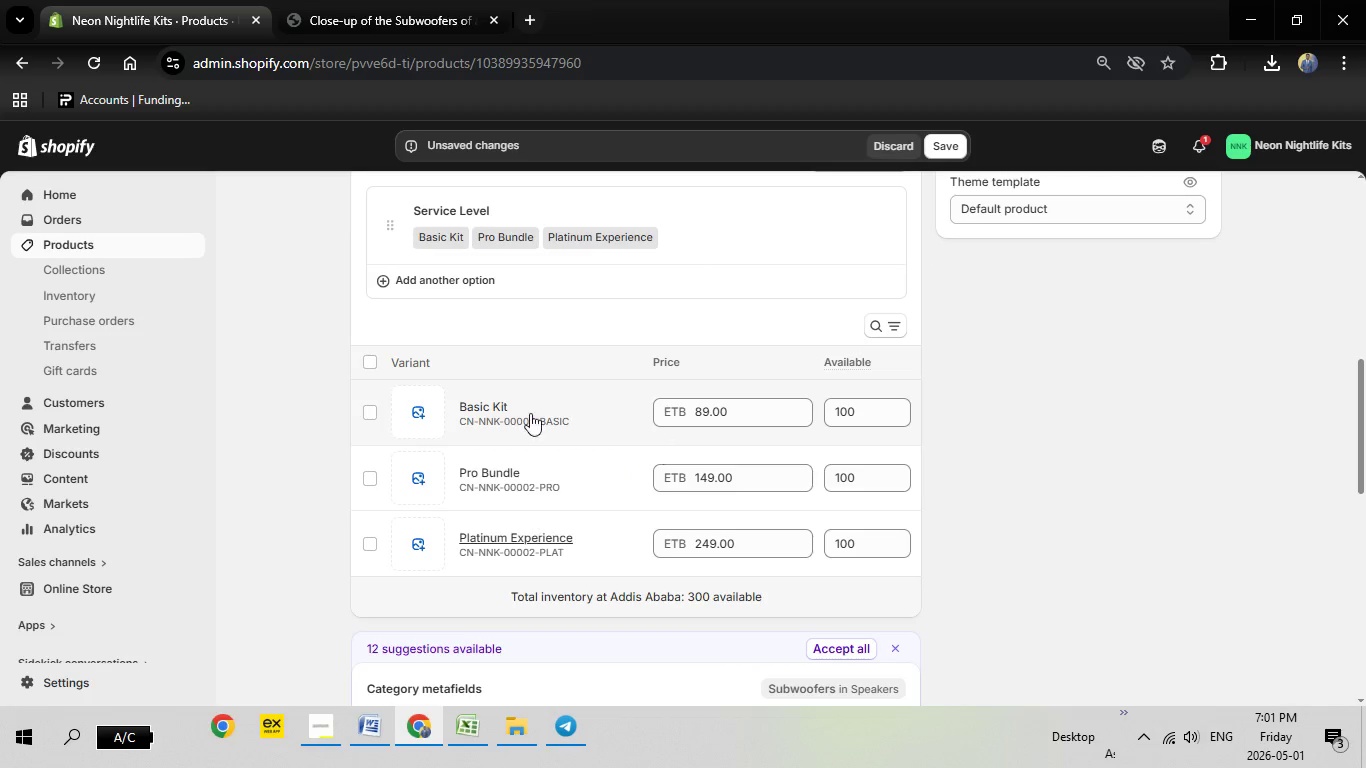 
left_click([499, 407])
 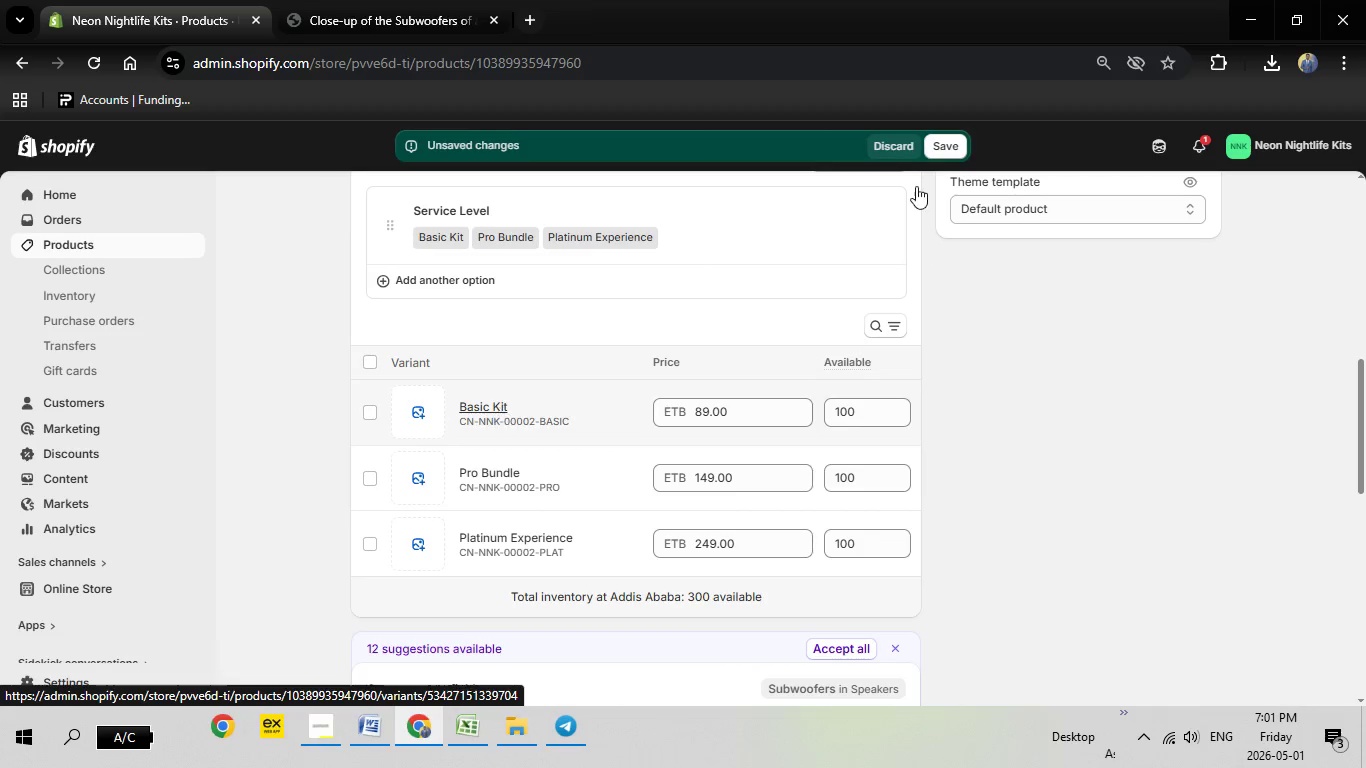 
left_click([950, 142])
 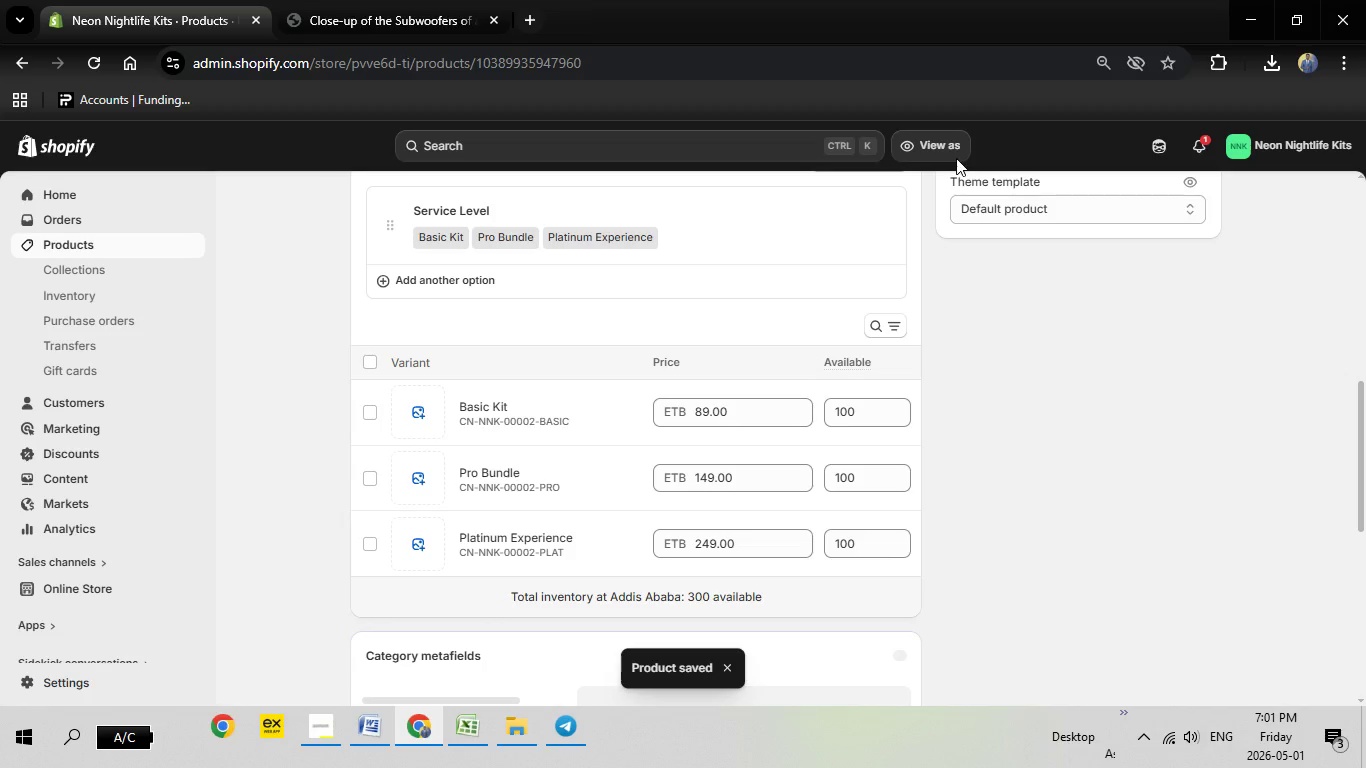 
wait(23.47)
 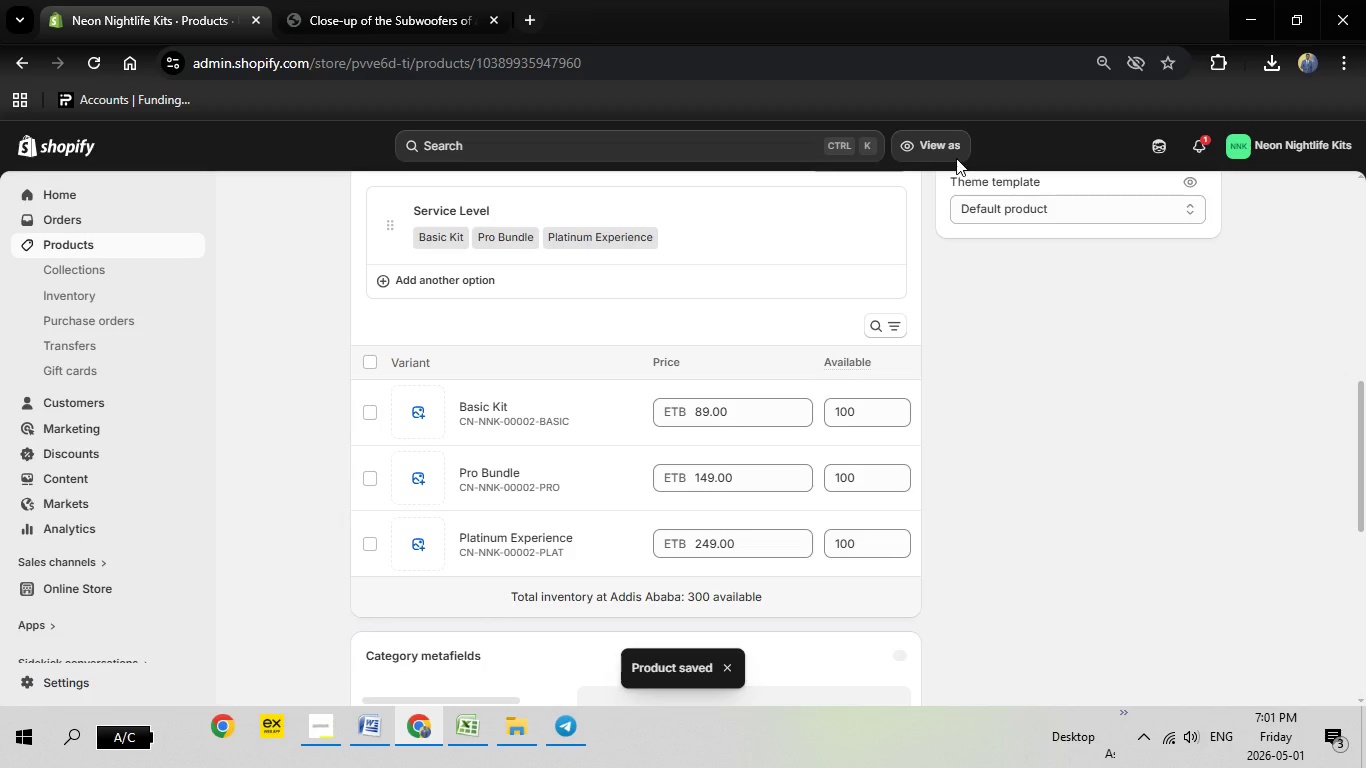 
left_click([492, 403])
 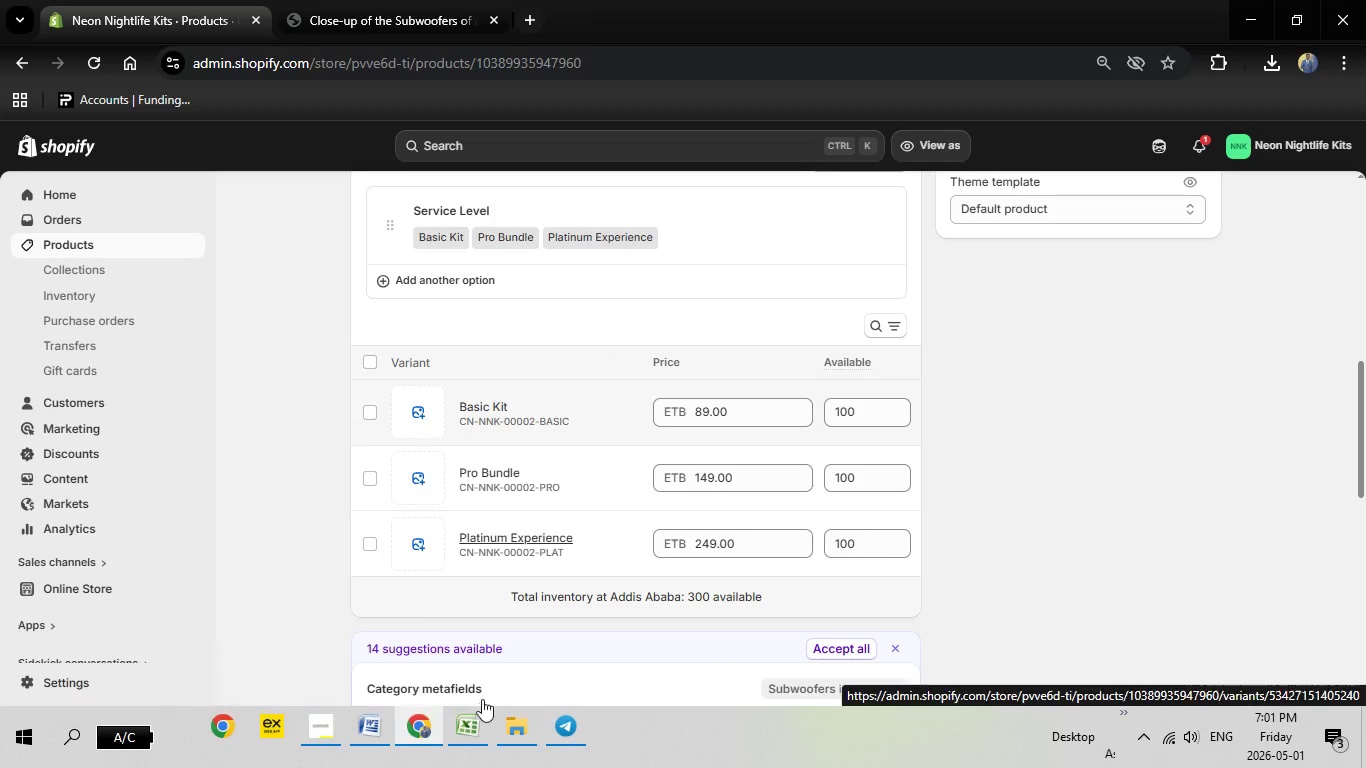 
left_click([469, 720])
 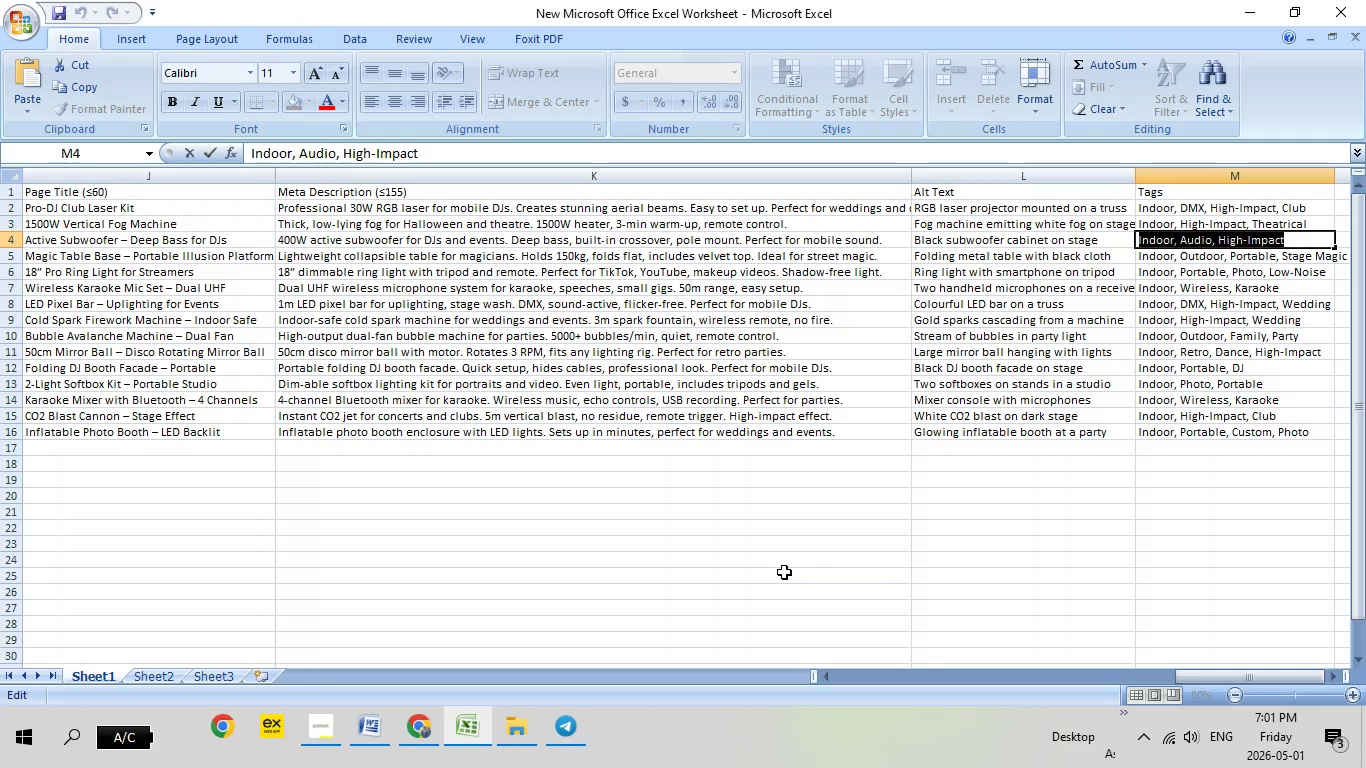 
left_click([783, 572])
 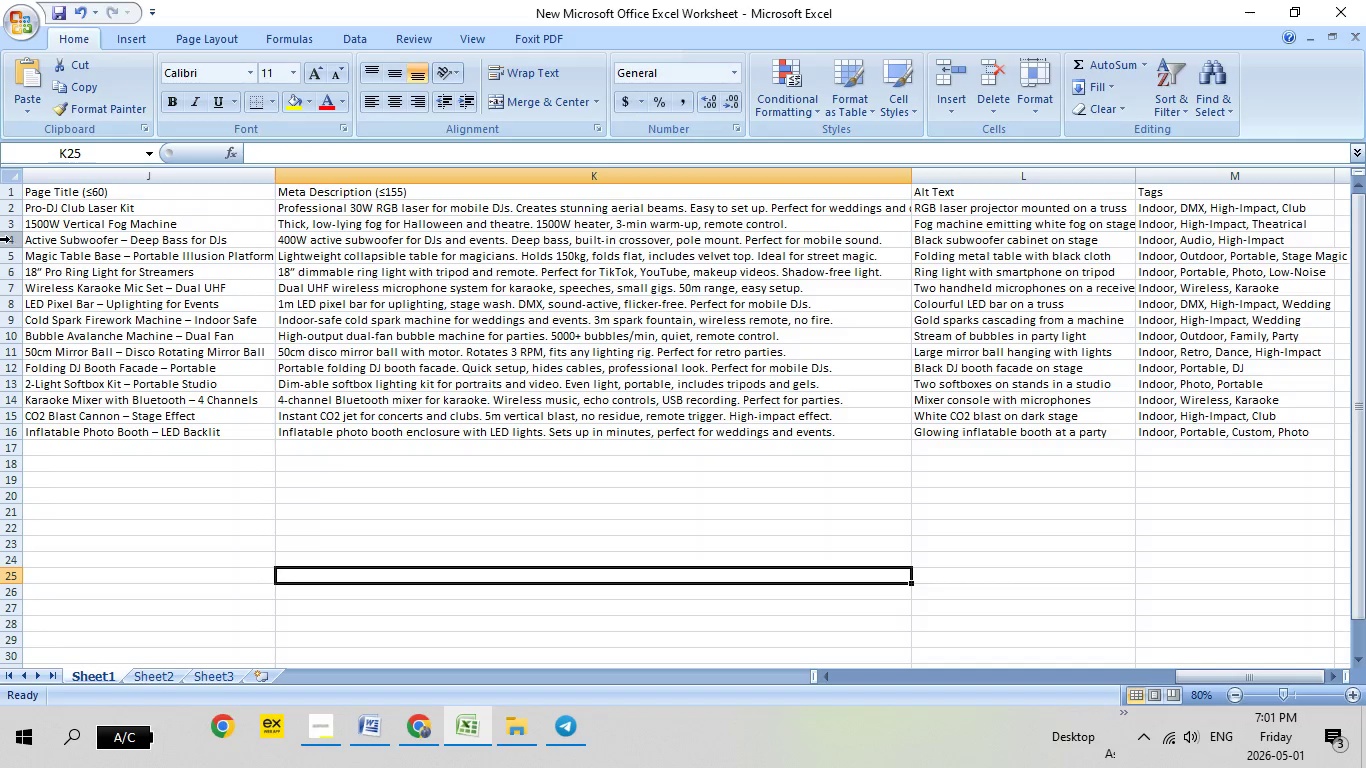 
left_click([10, 239])
 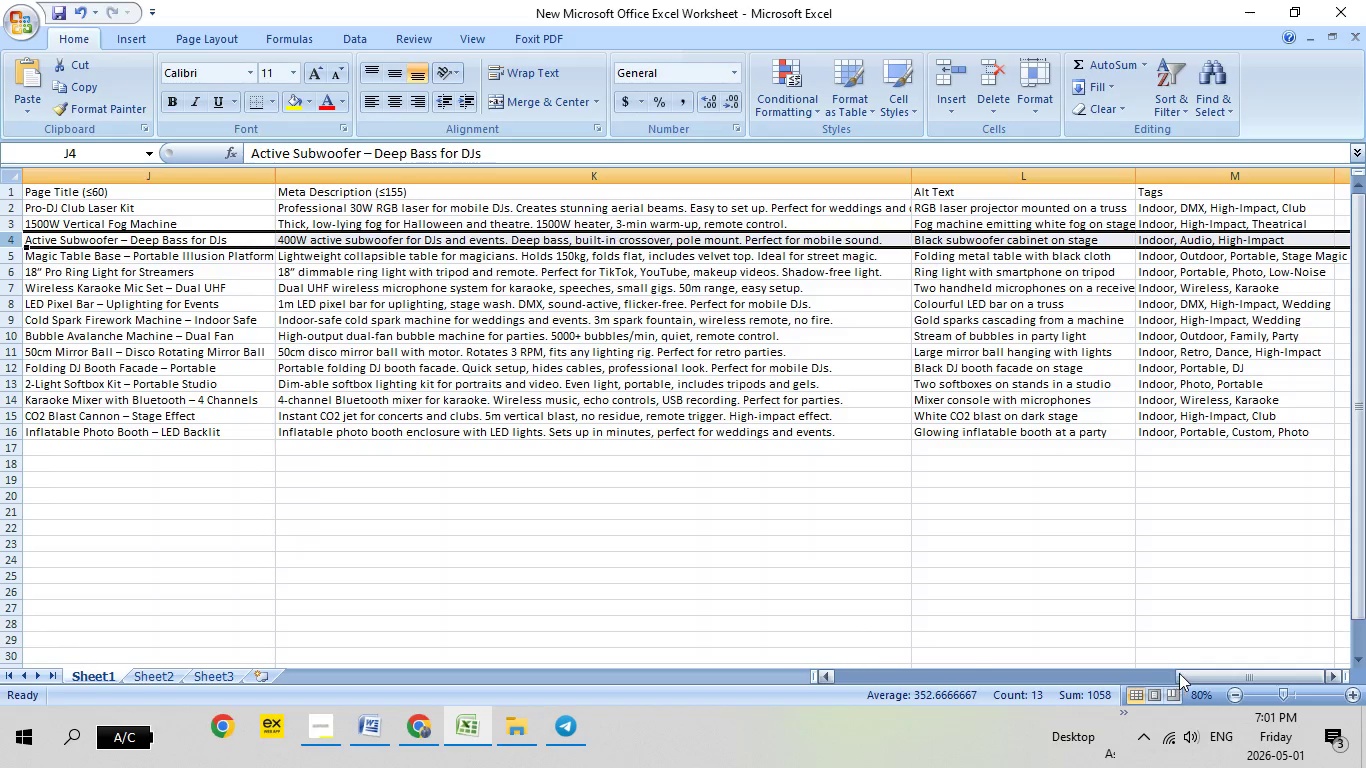 
left_click_drag(start_coordinate=[1184, 673], to_coordinate=[759, 657])
 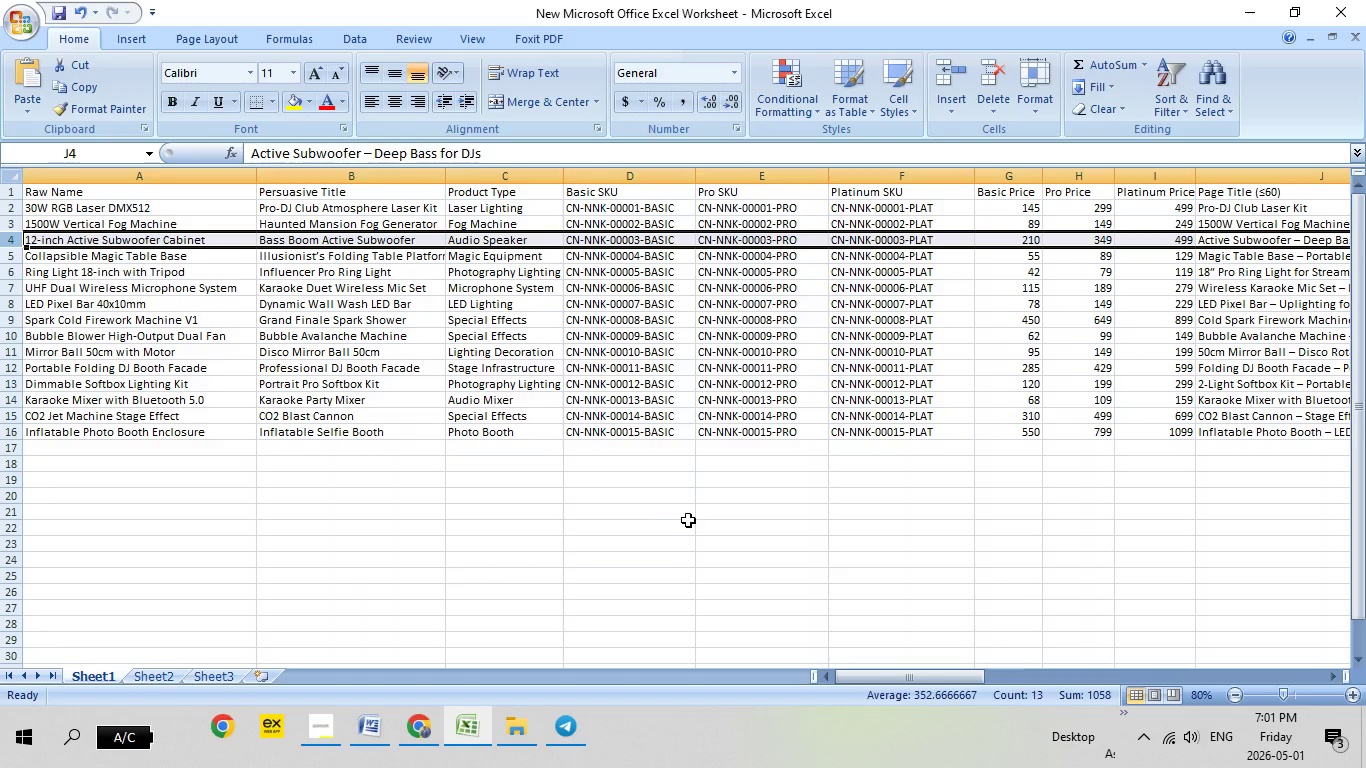 
wait(7.22)
 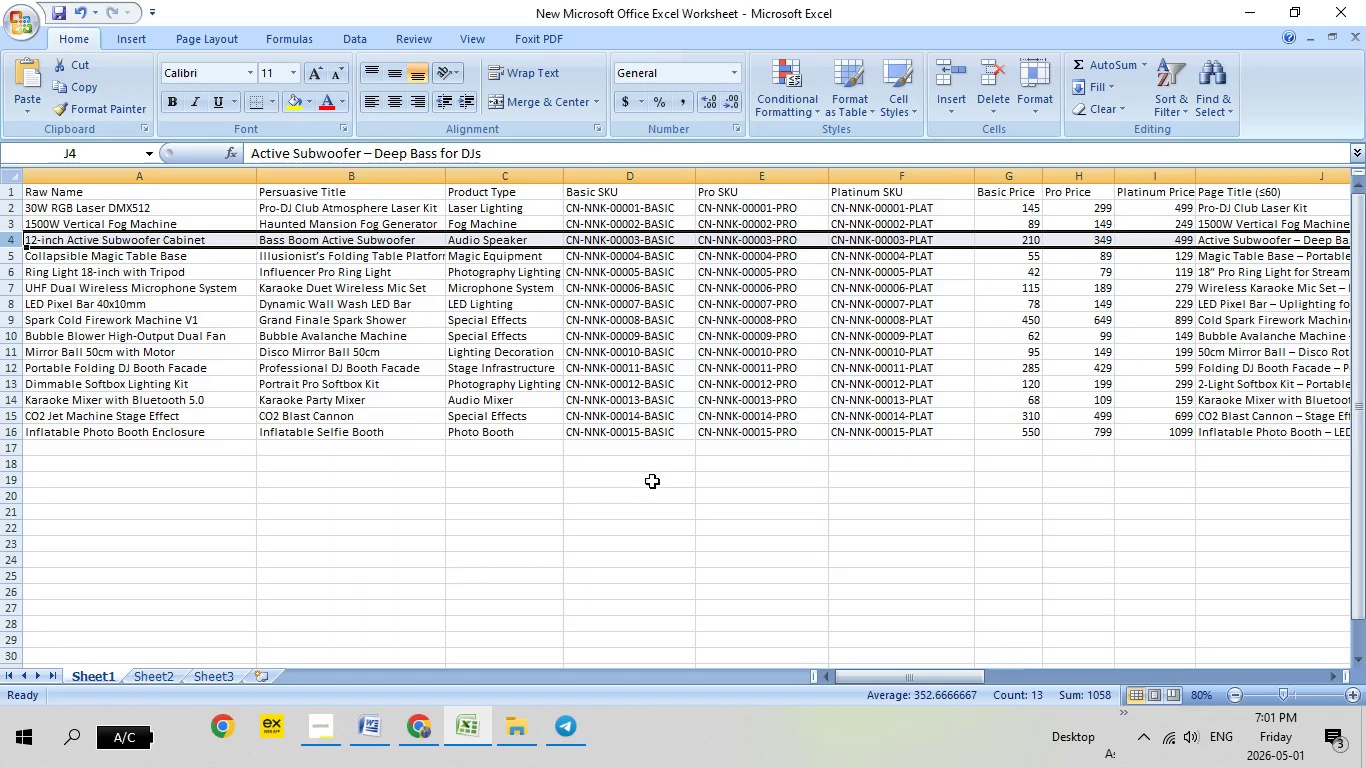 
left_click([408, 721])
 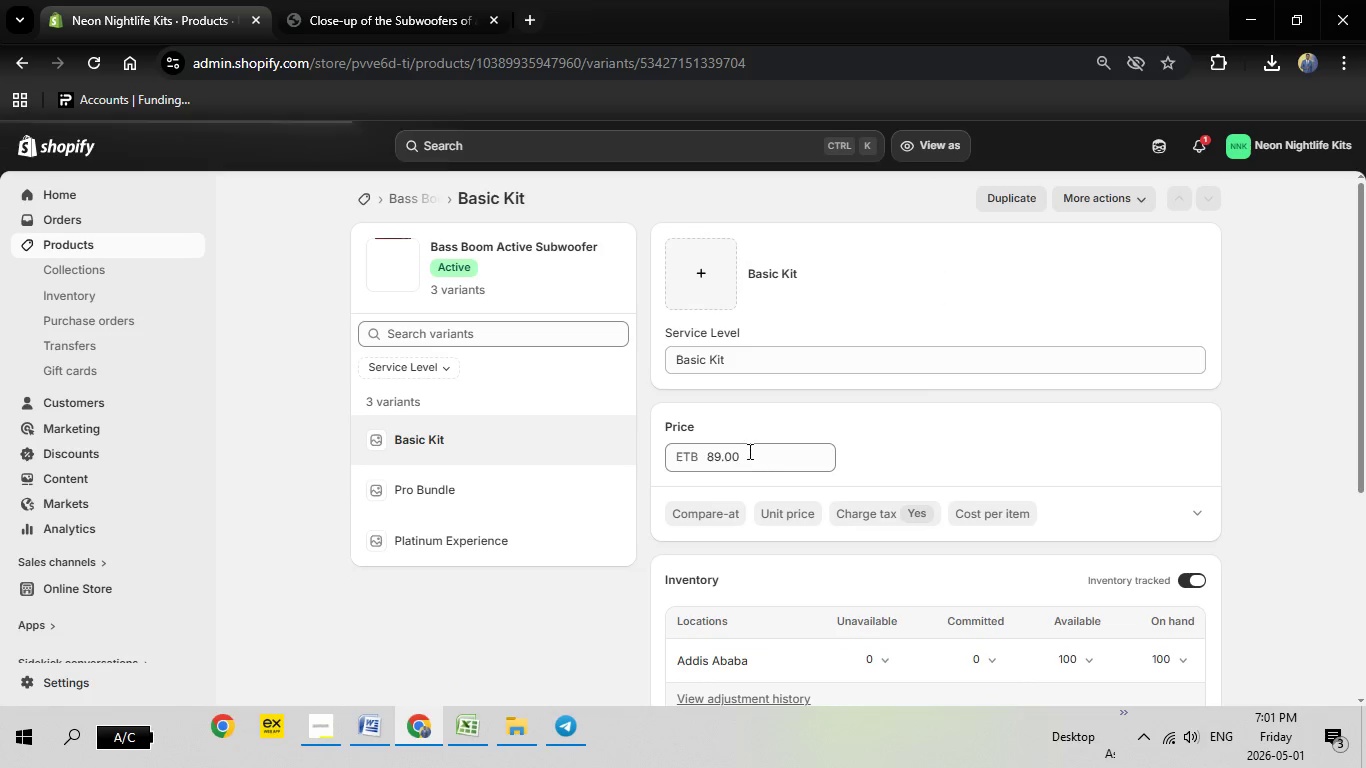 
left_click_drag(start_coordinate=[749, 453], to_coordinate=[686, 458])
 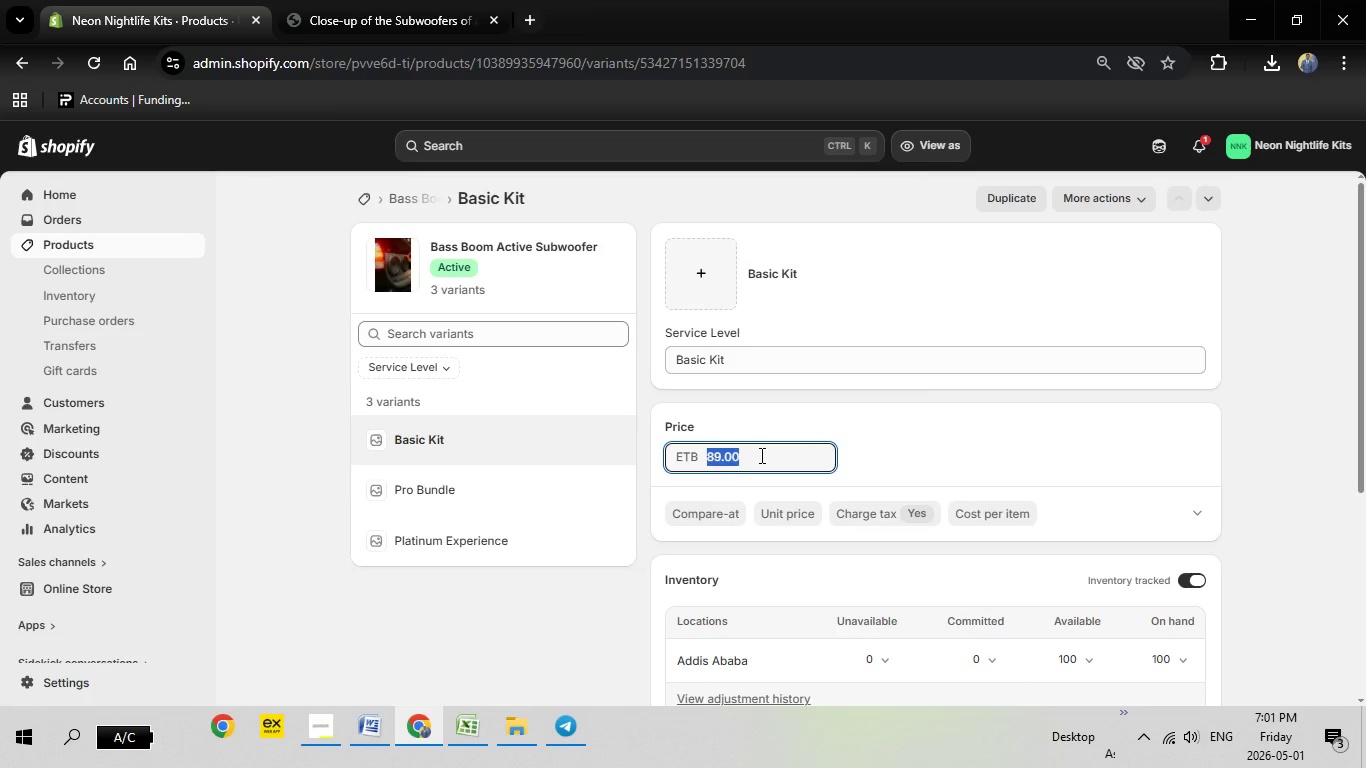 
type(21)
 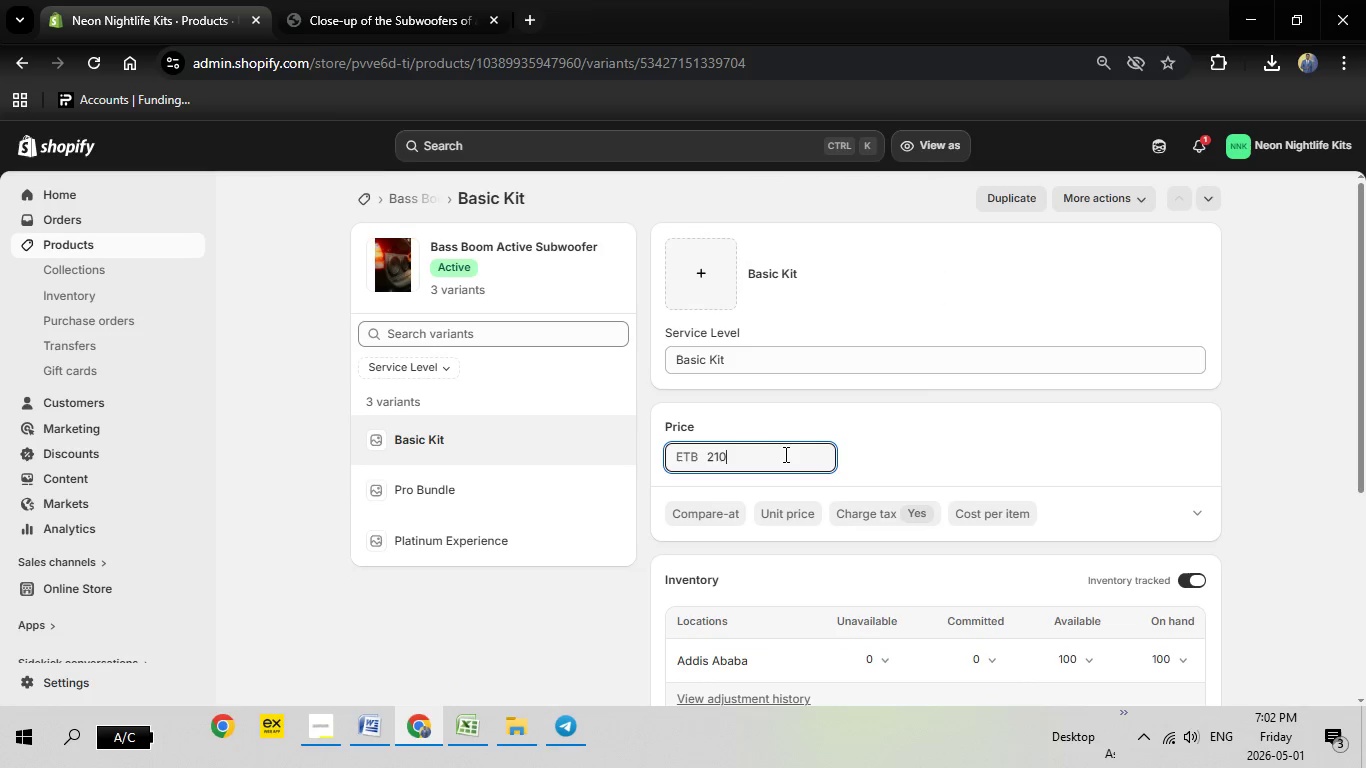 
key(0)
 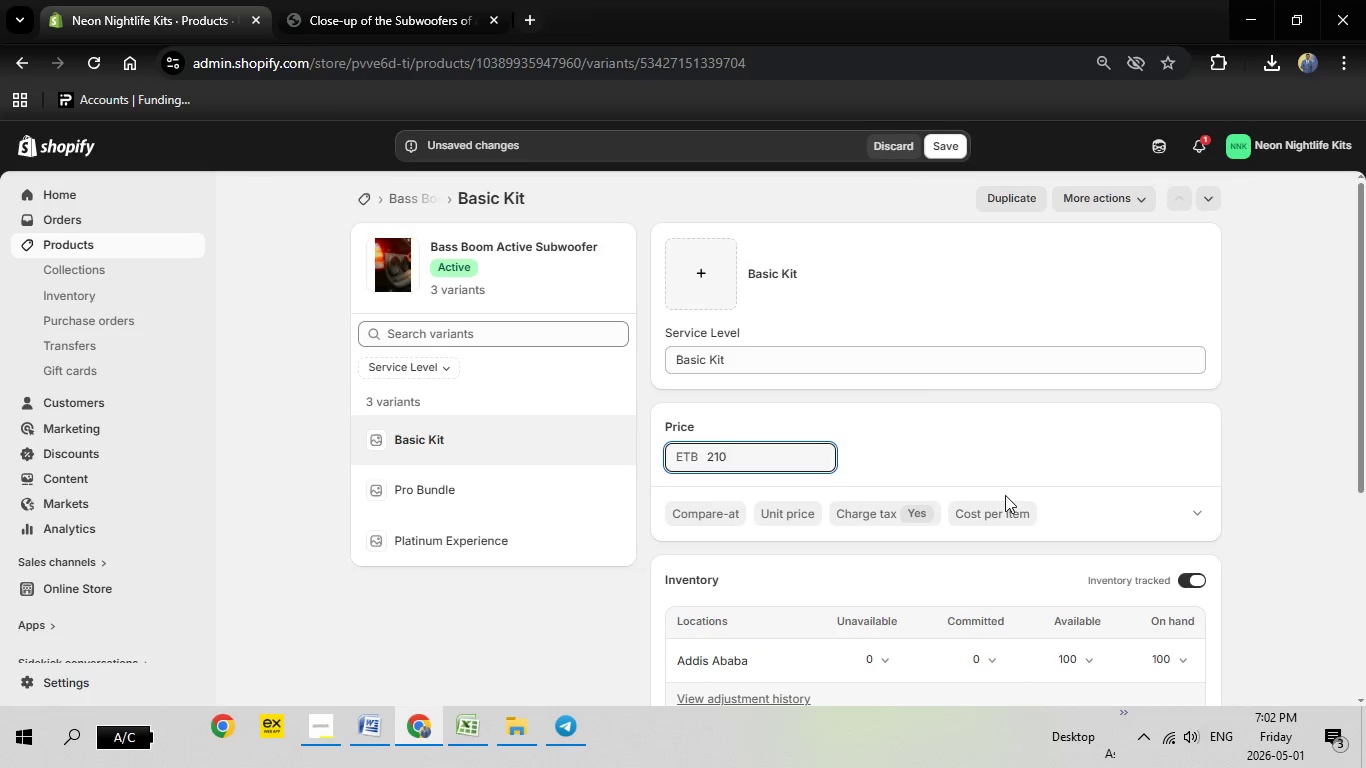 
scroll: coordinate [1005, 495], scroll_direction: down, amount: 3.0
 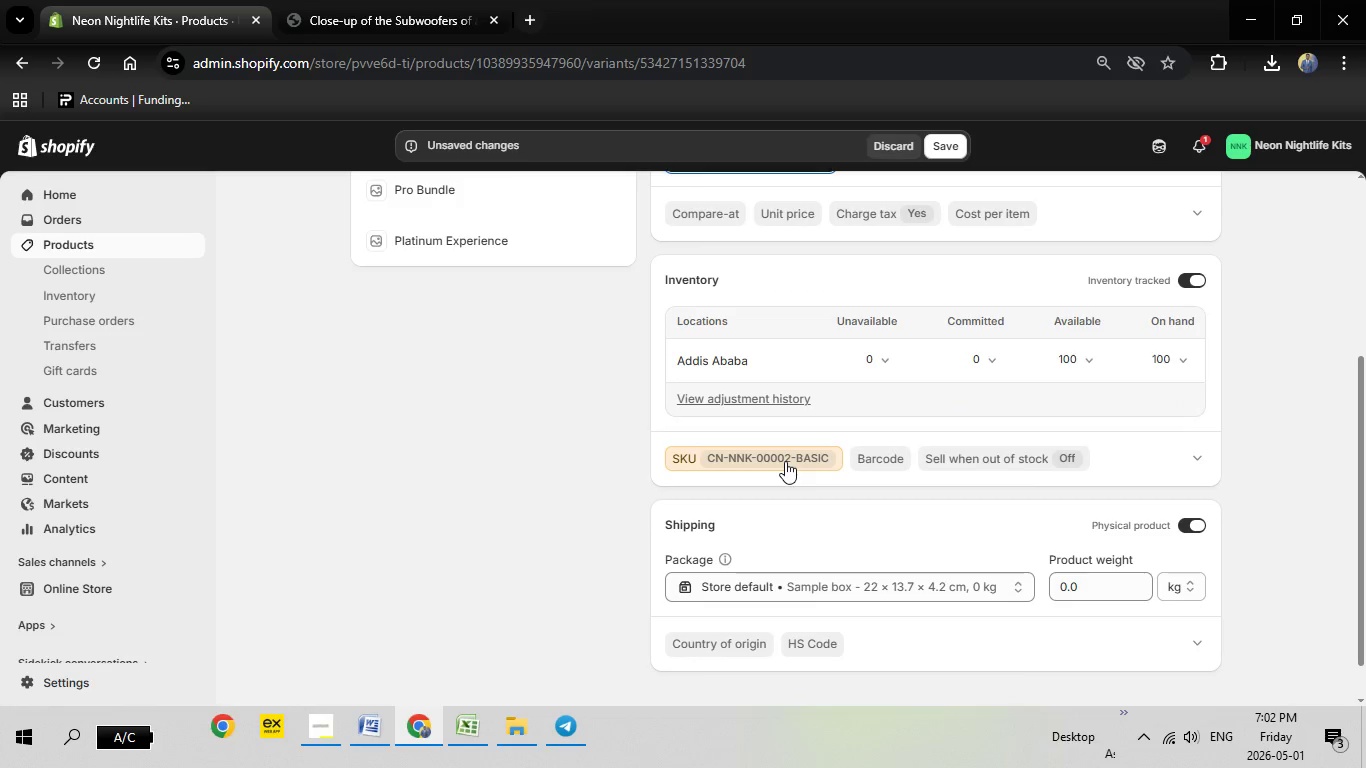 
left_click([785, 461])
 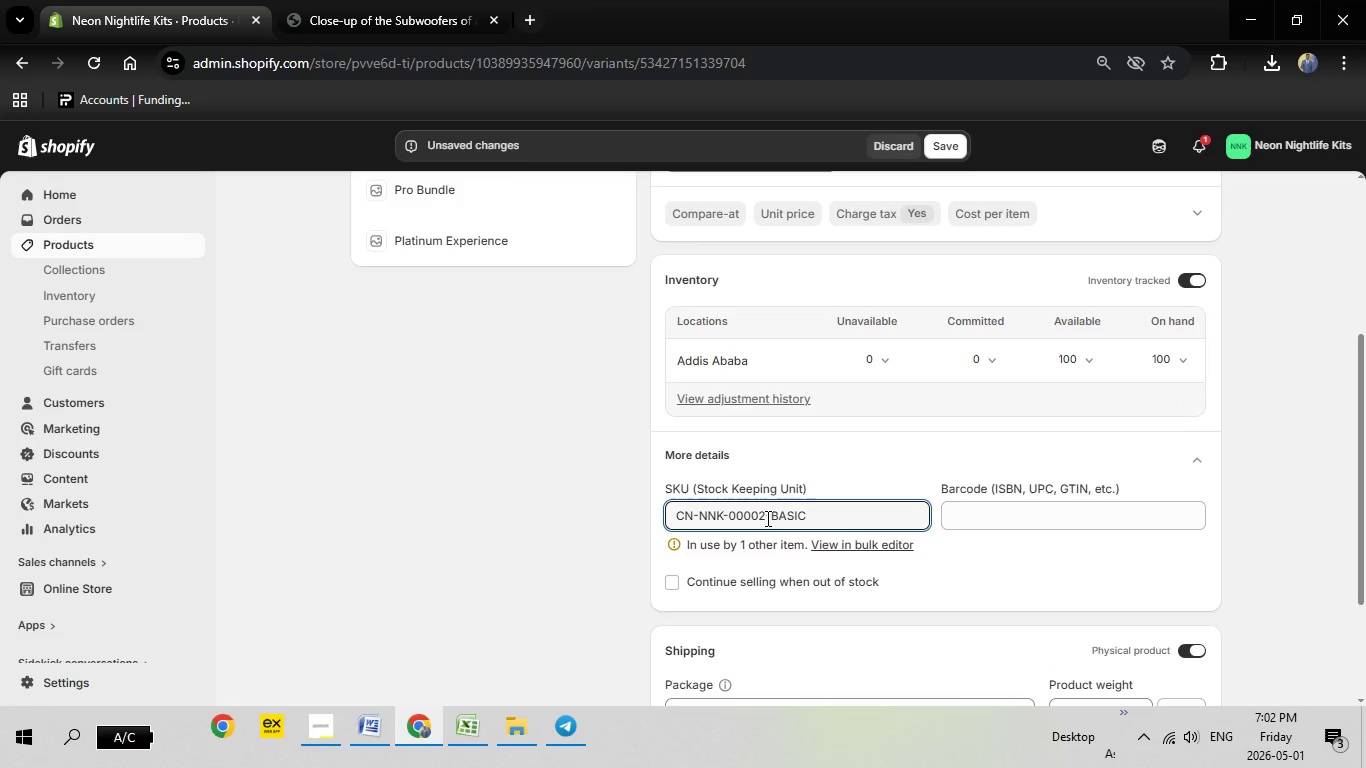 
left_click([766, 518])
 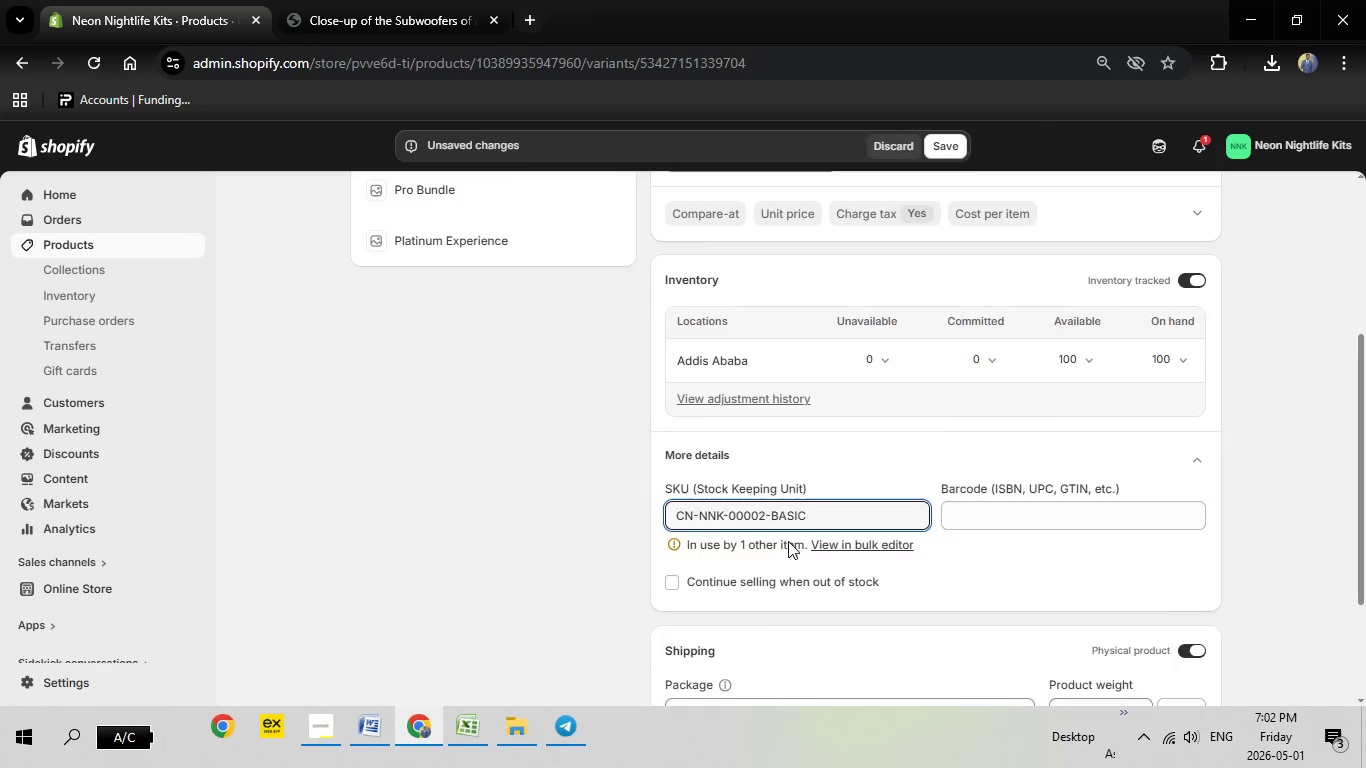 
key(Backspace)
 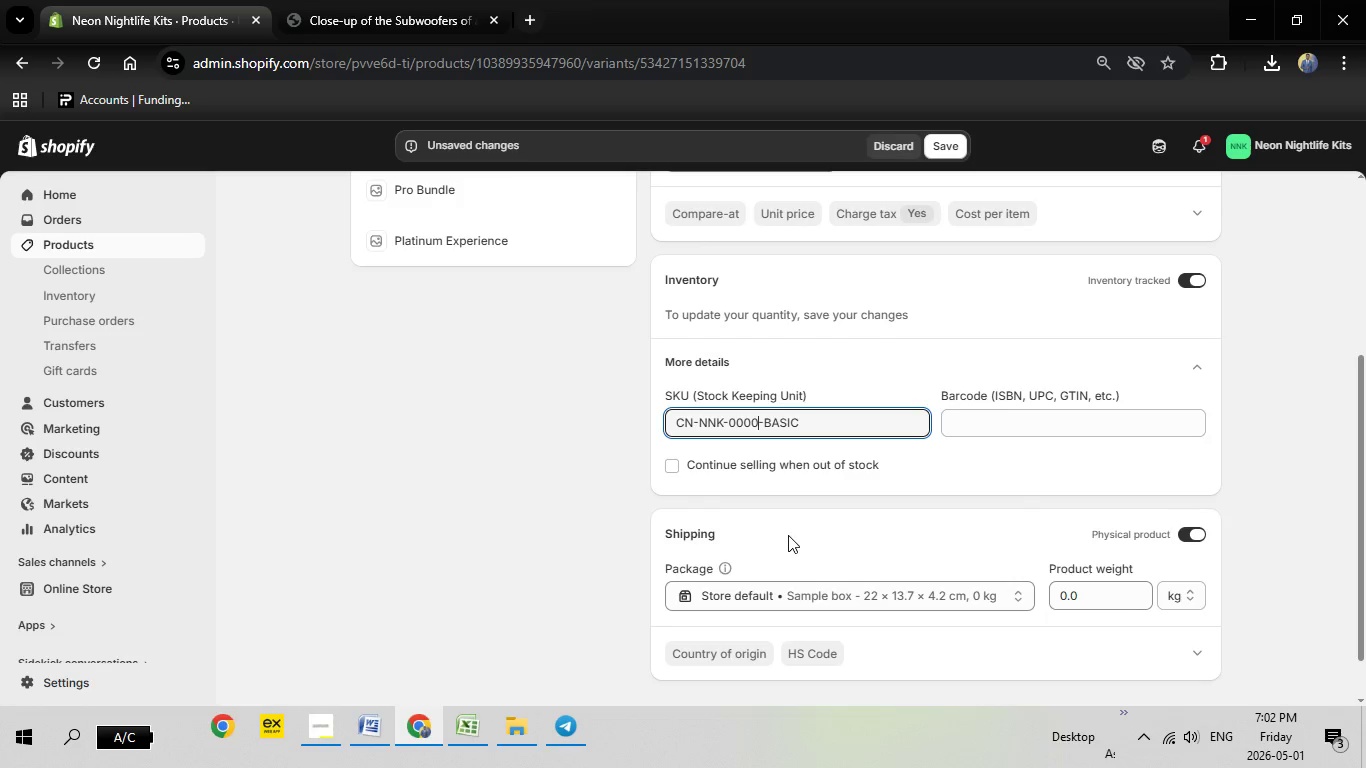 
key(3)
 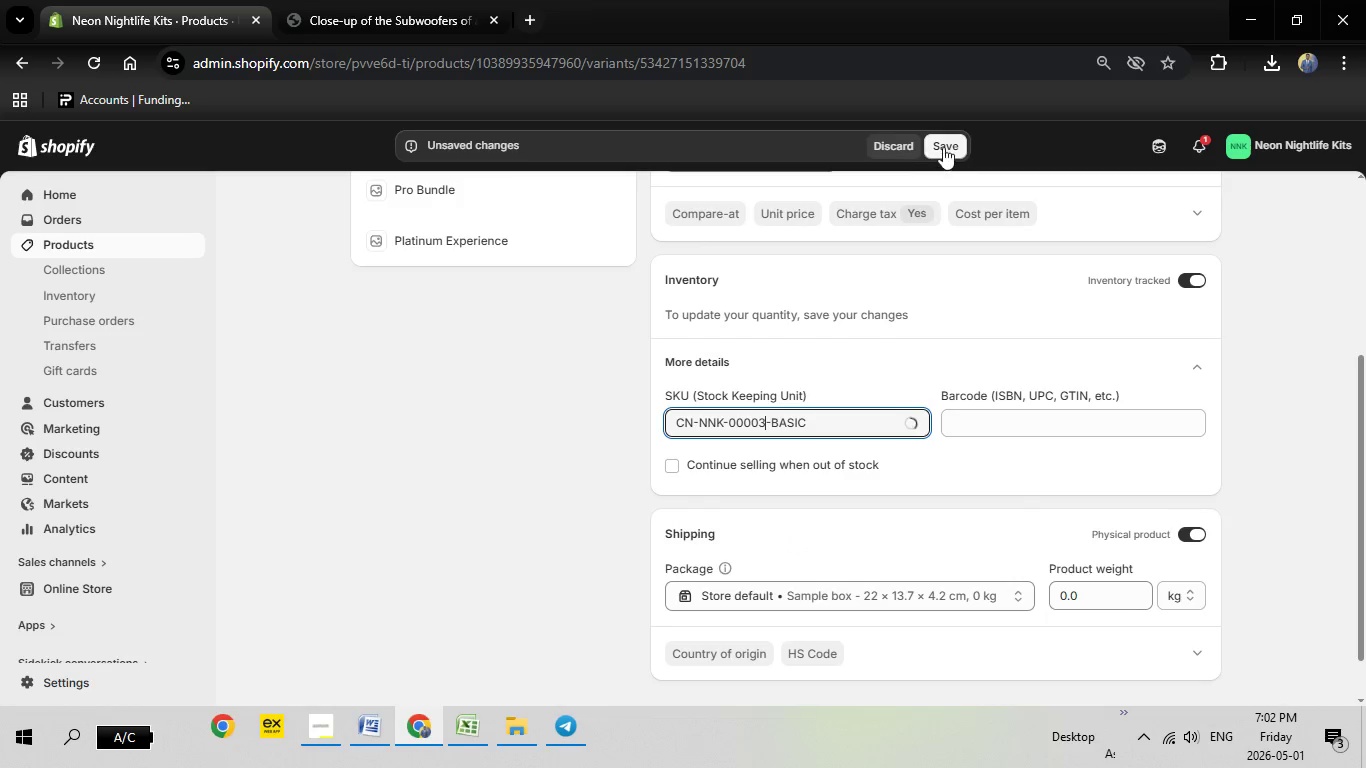 
left_click([943, 146])
 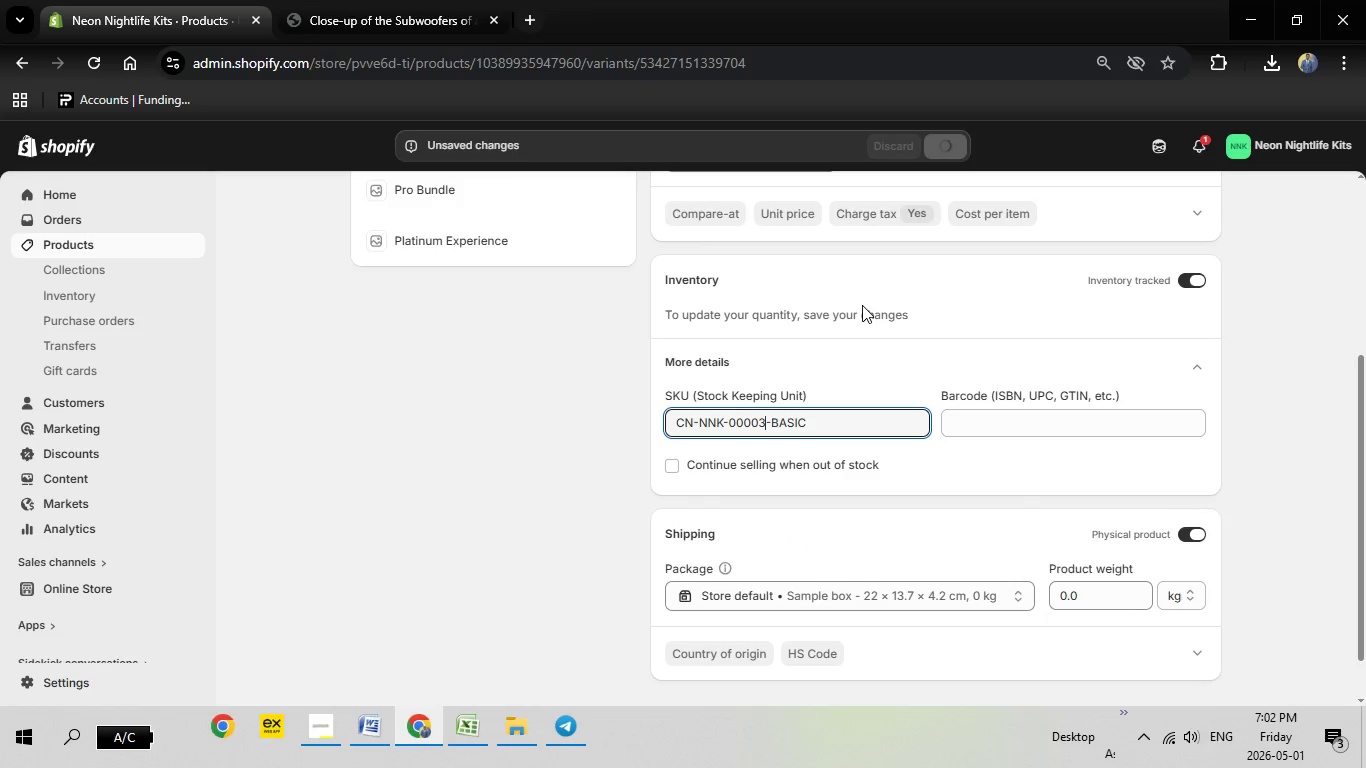 
wait(8.67)
 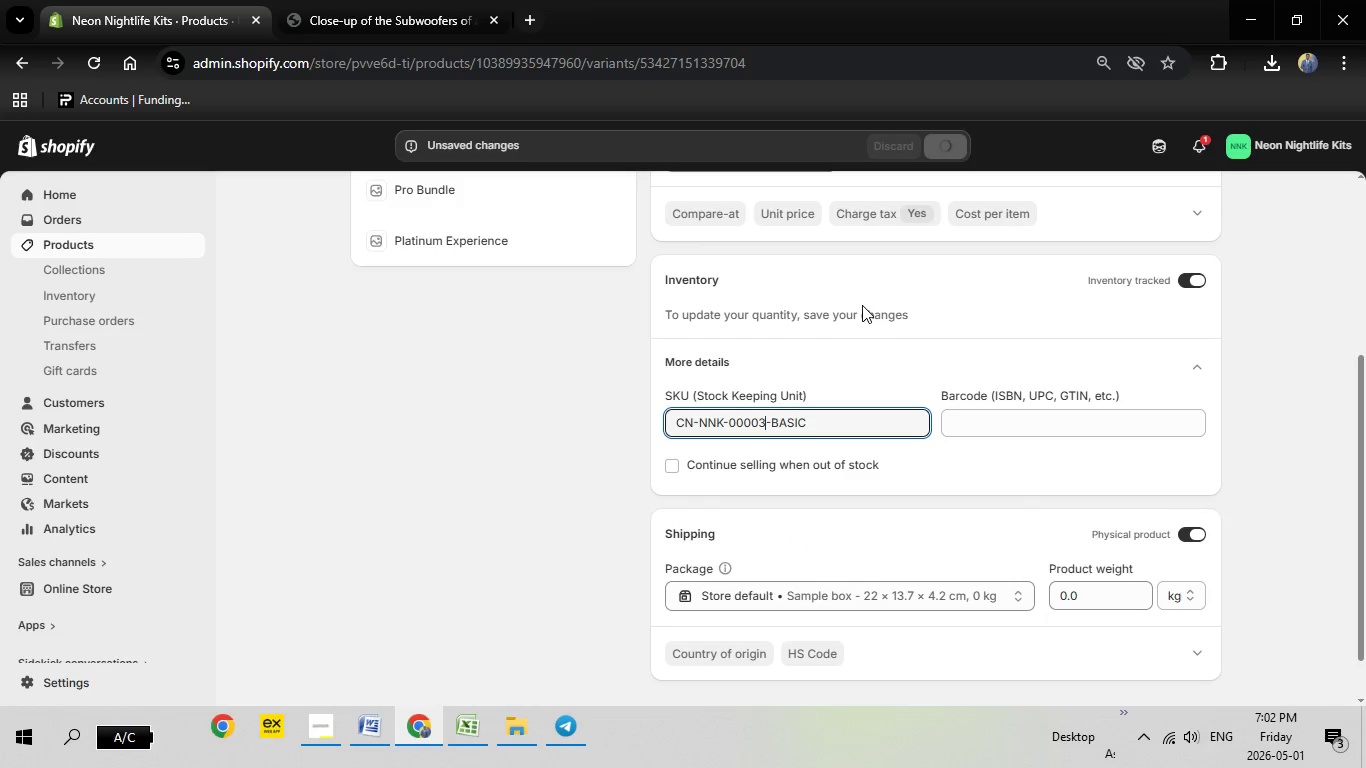 
scroll: coordinate [958, 282], scroll_direction: up, amount: 3.0
 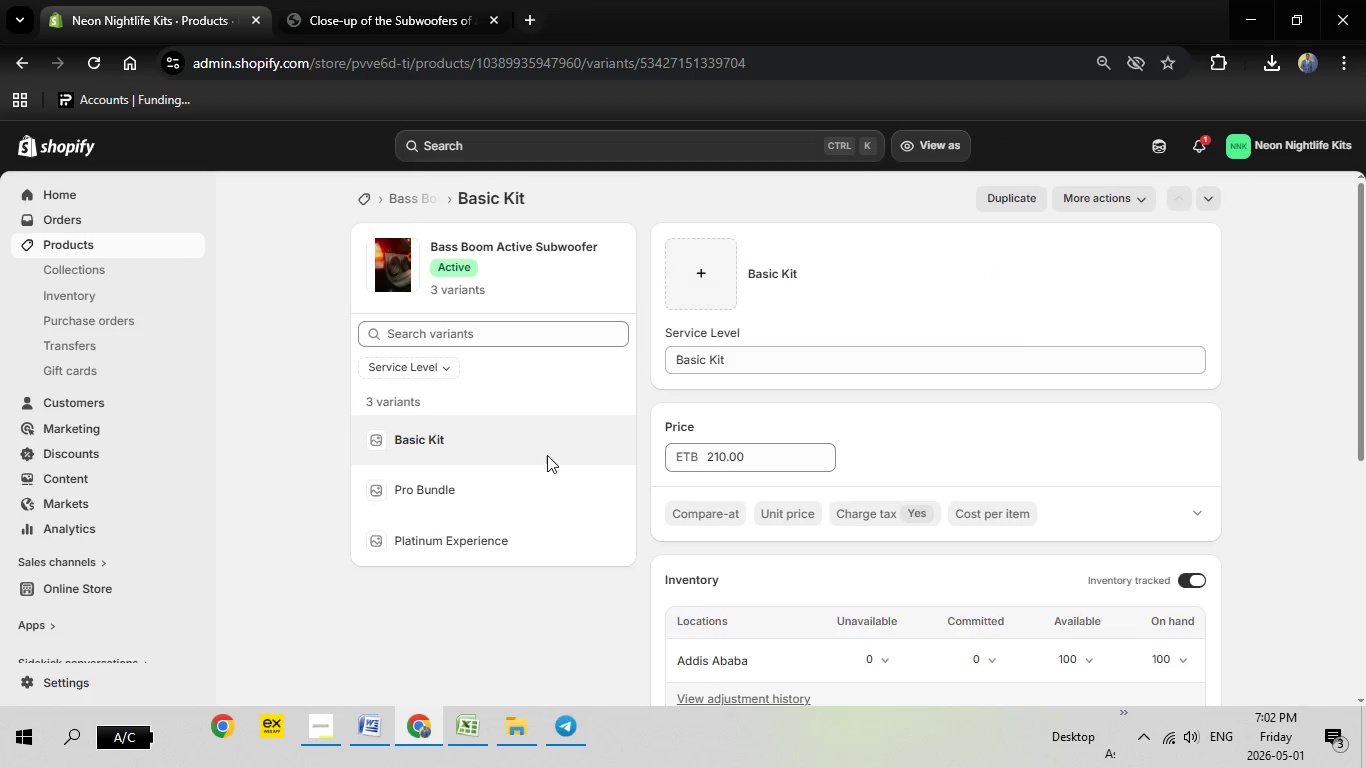 
left_click([430, 486])
 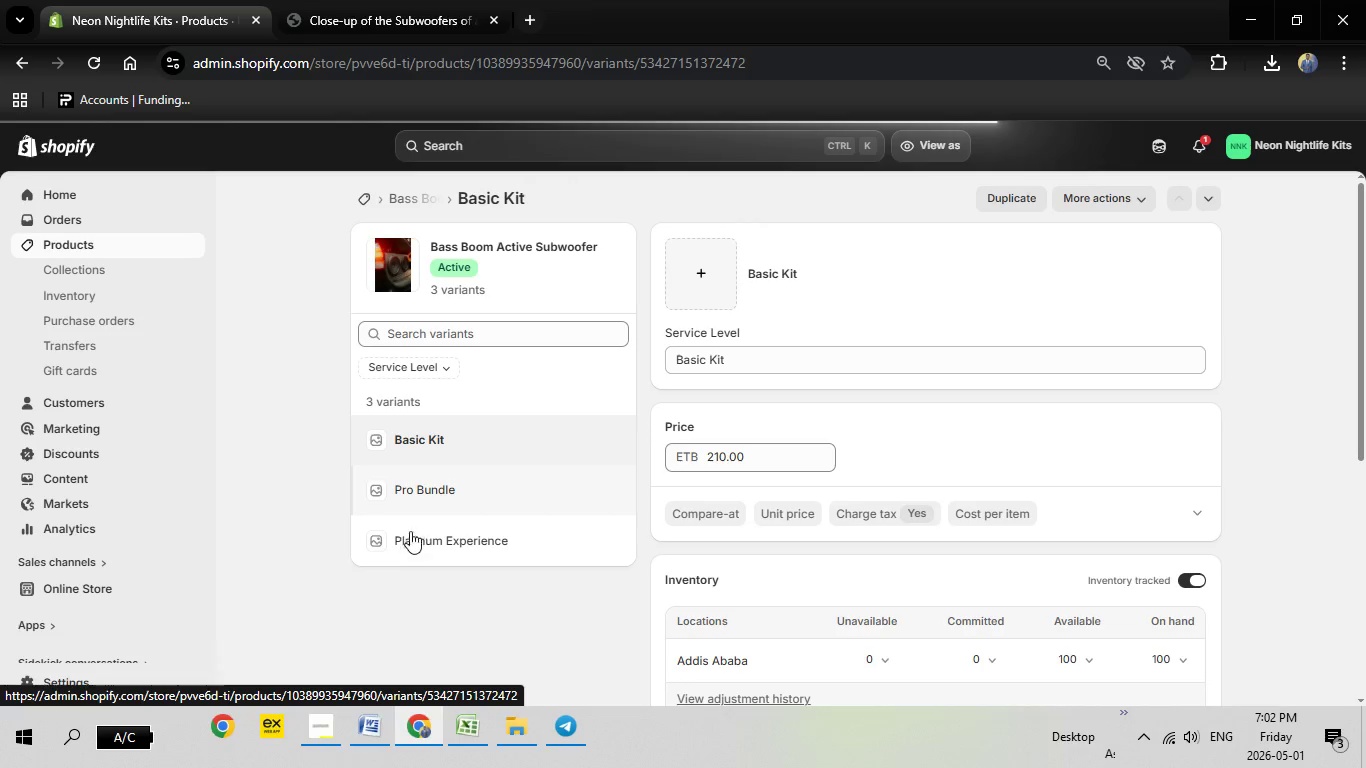 
wait(5.38)
 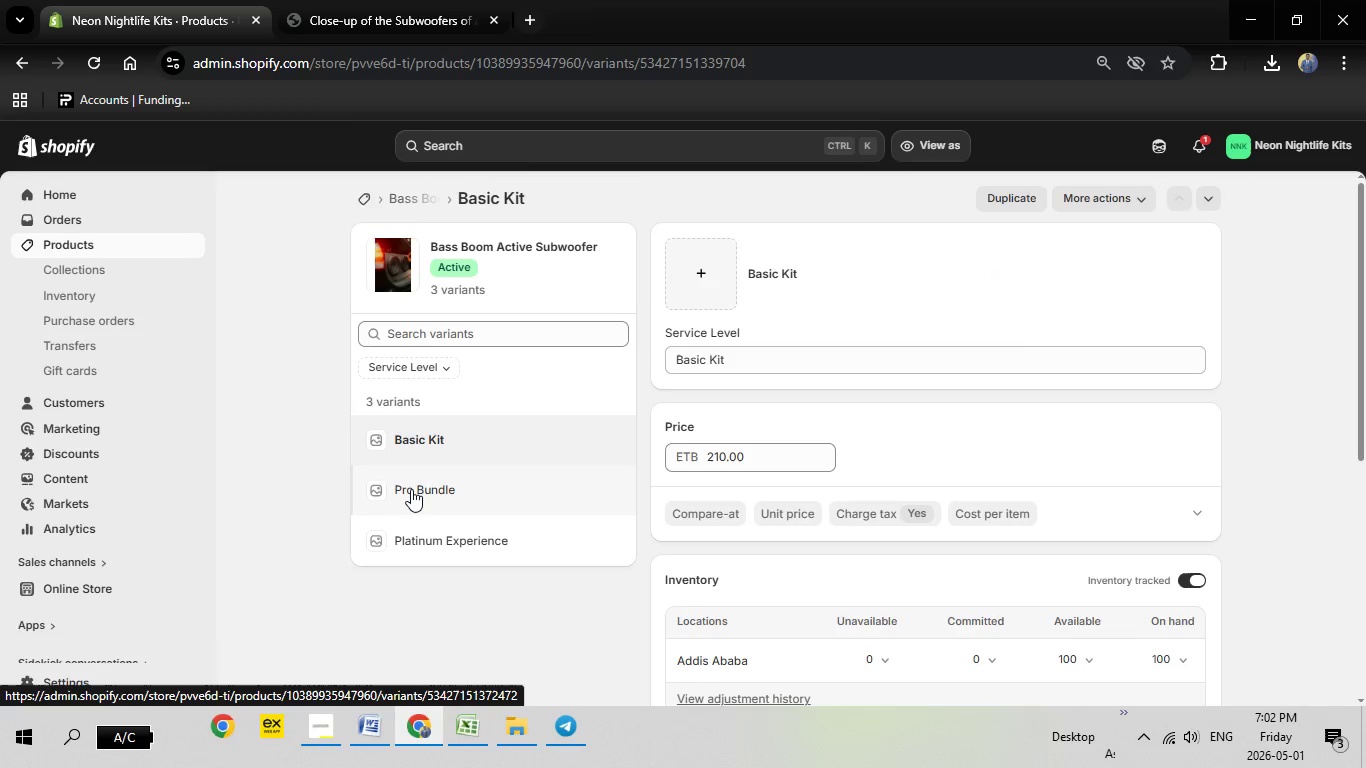 
left_click([468, 723])
 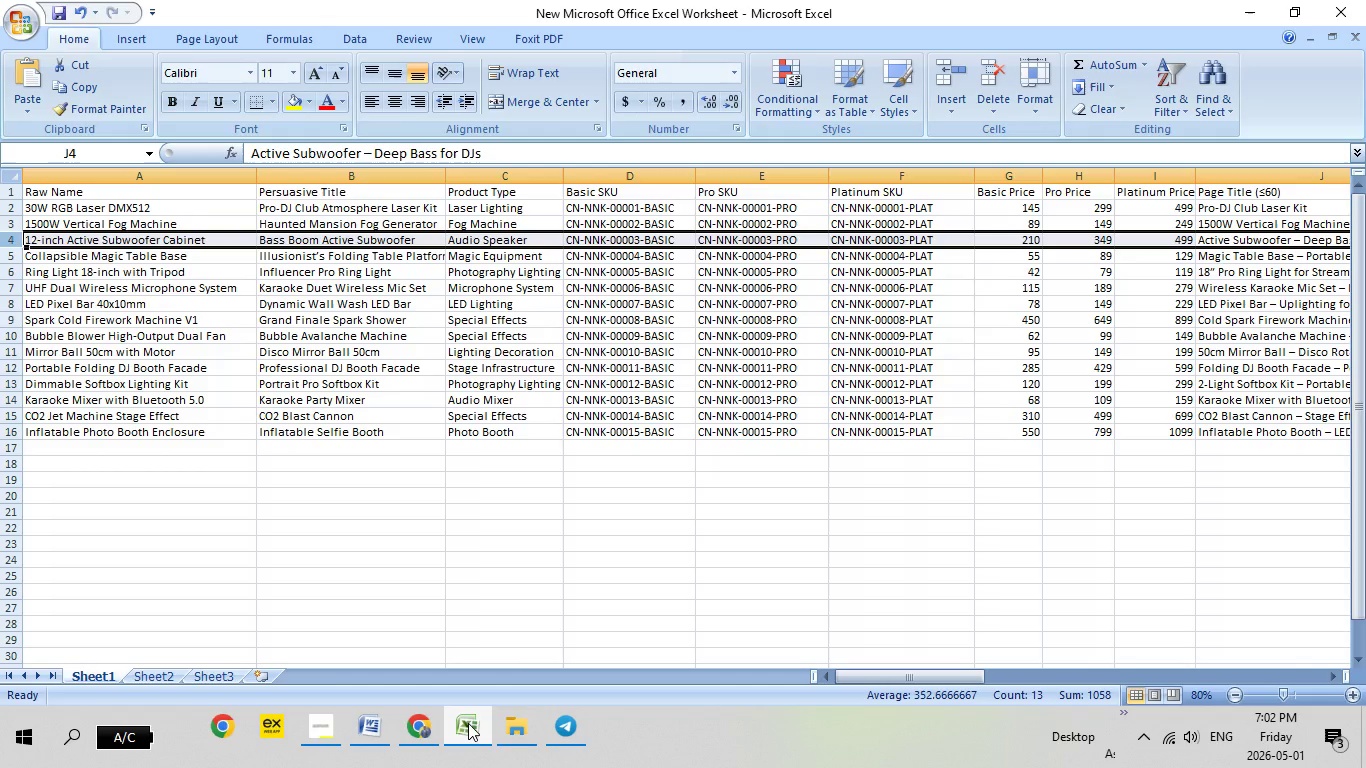 
left_click([468, 723])
 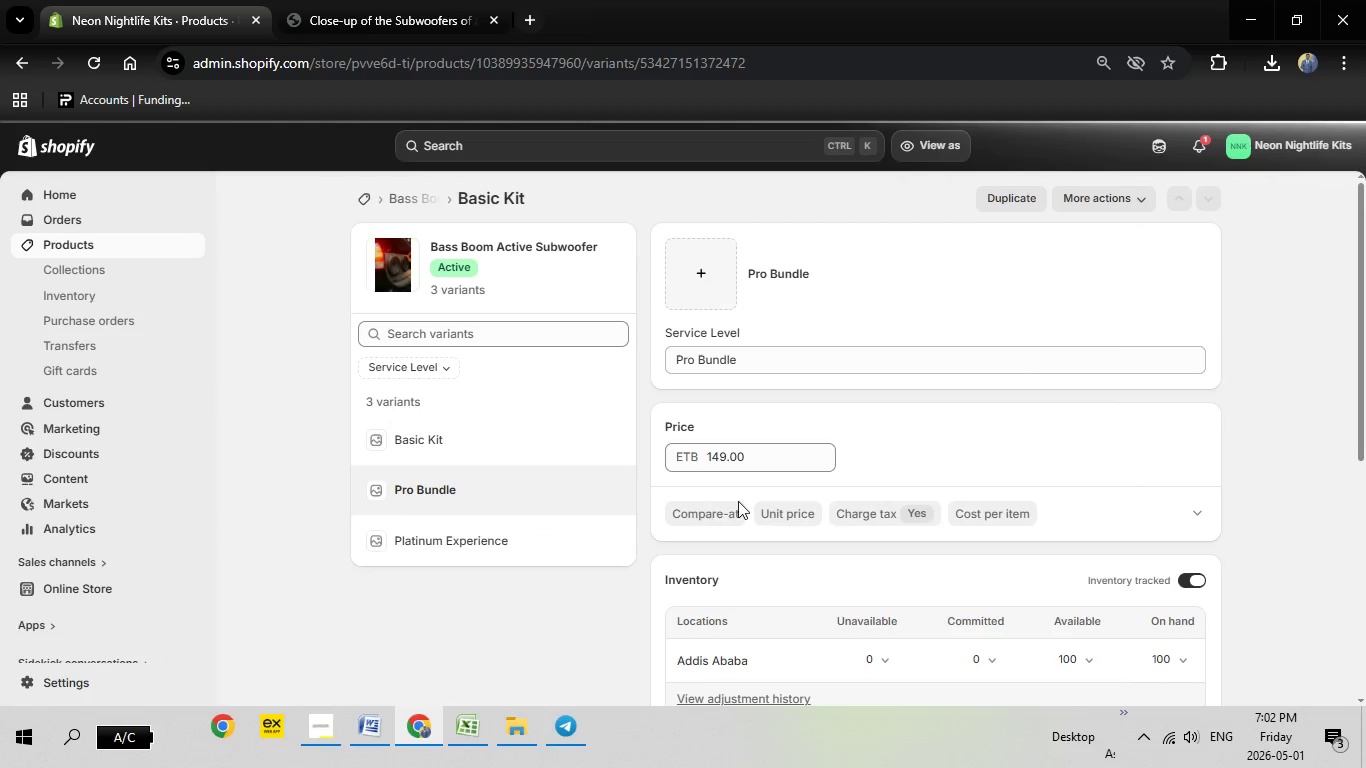 
scroll: coordinate [735, 465], scroll_direction: down, amount: 5.0
 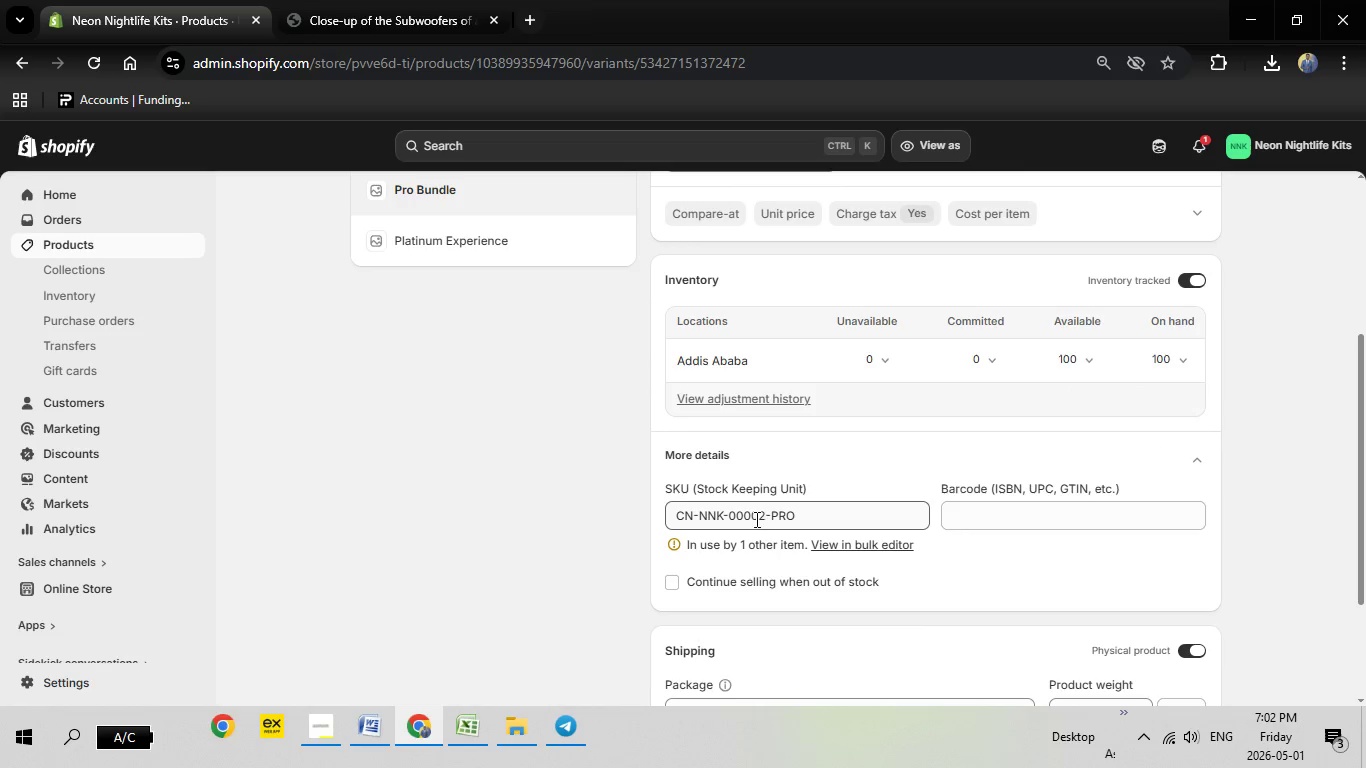 
left_click([765, 523])
 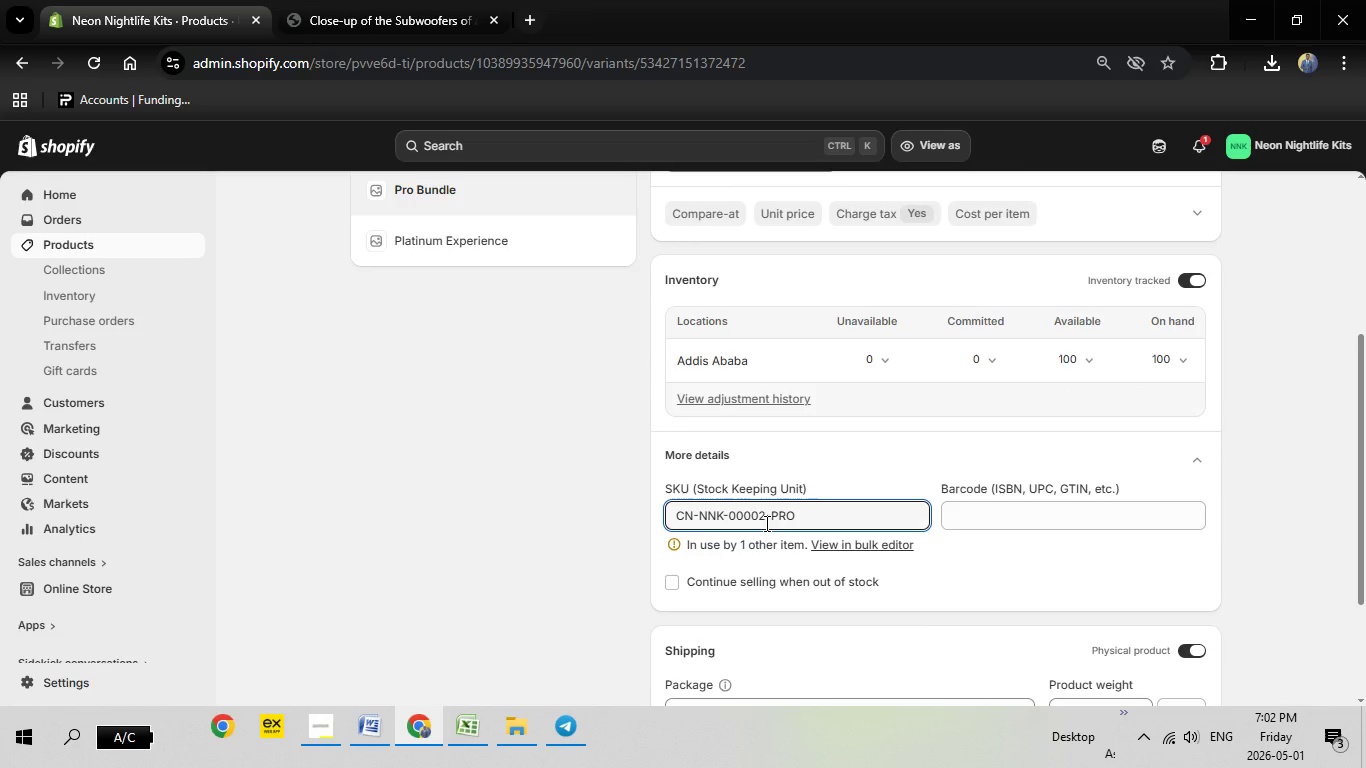 
key(Backspace)
 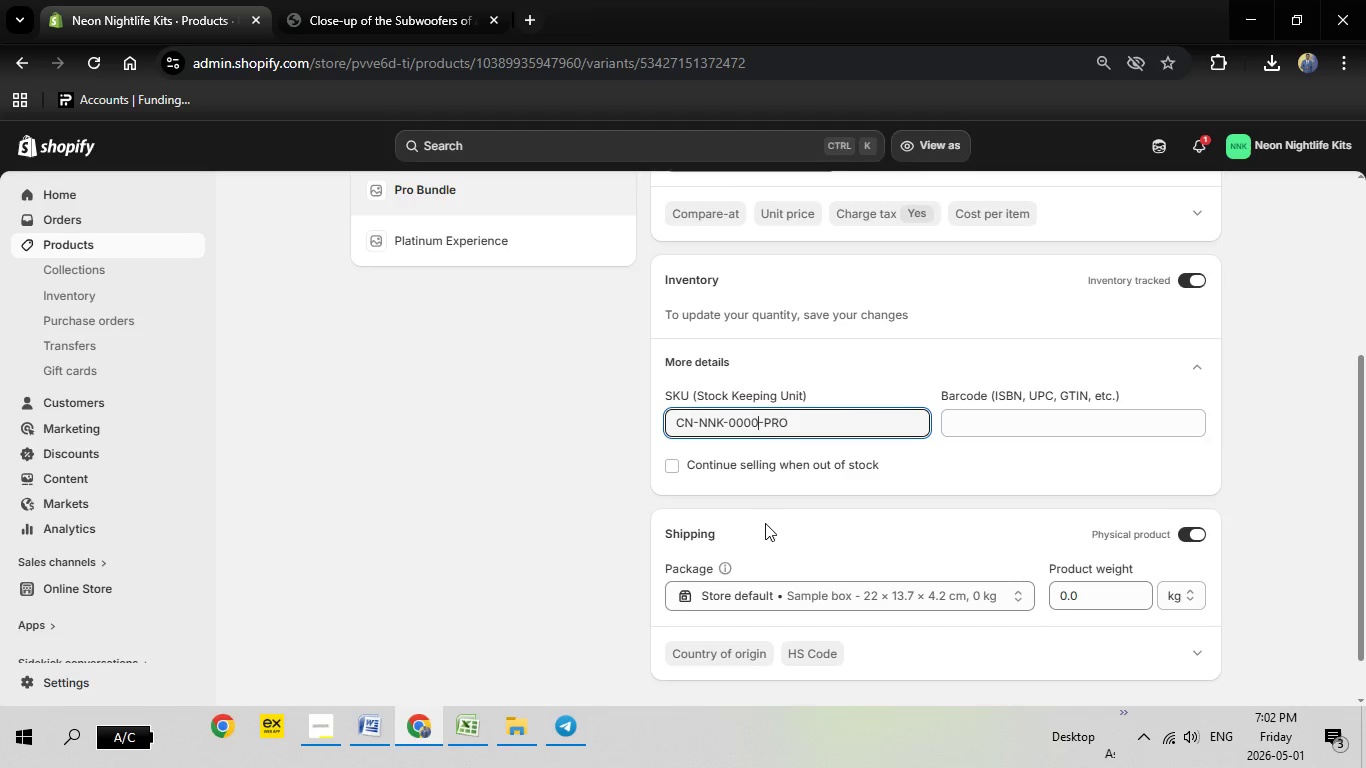 
key(3)
 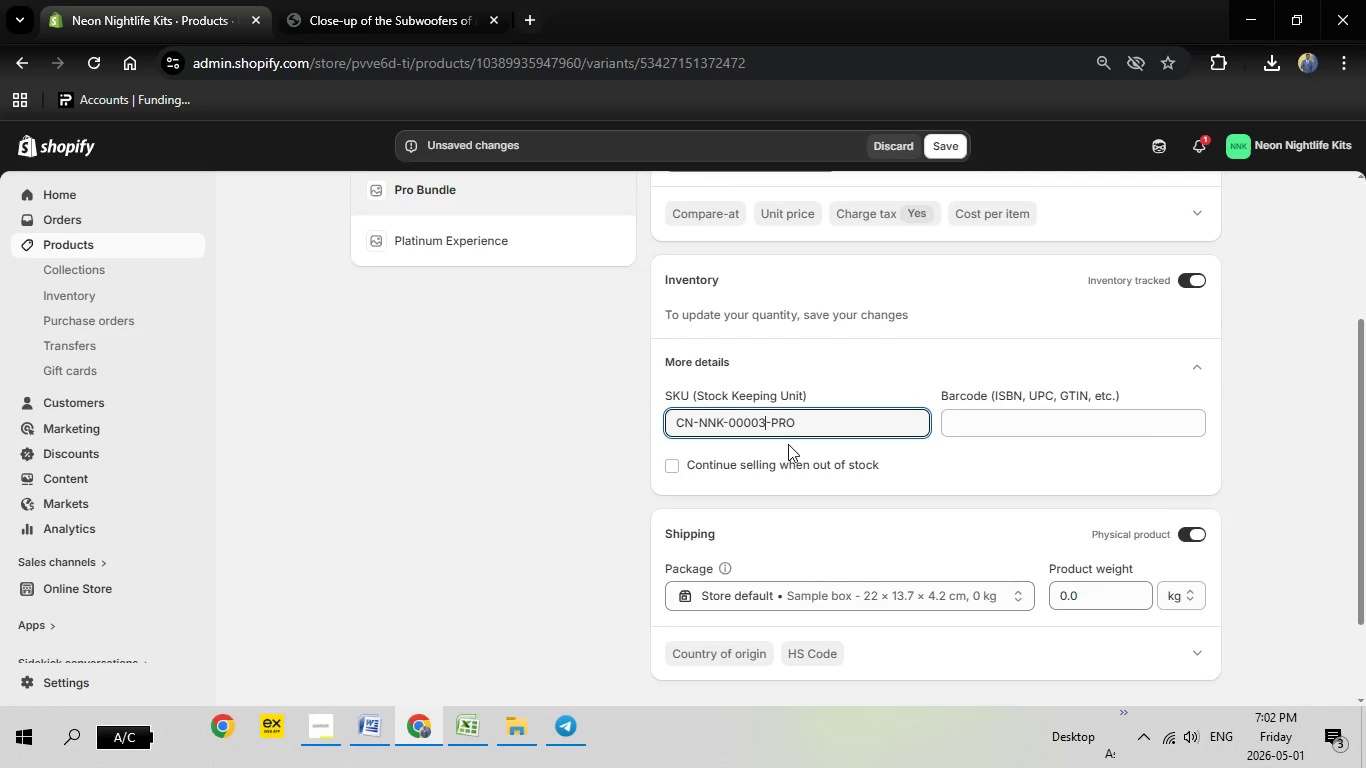 
scroll: coordinate [788, 444], scroll_direction: up, amount: 2.0
 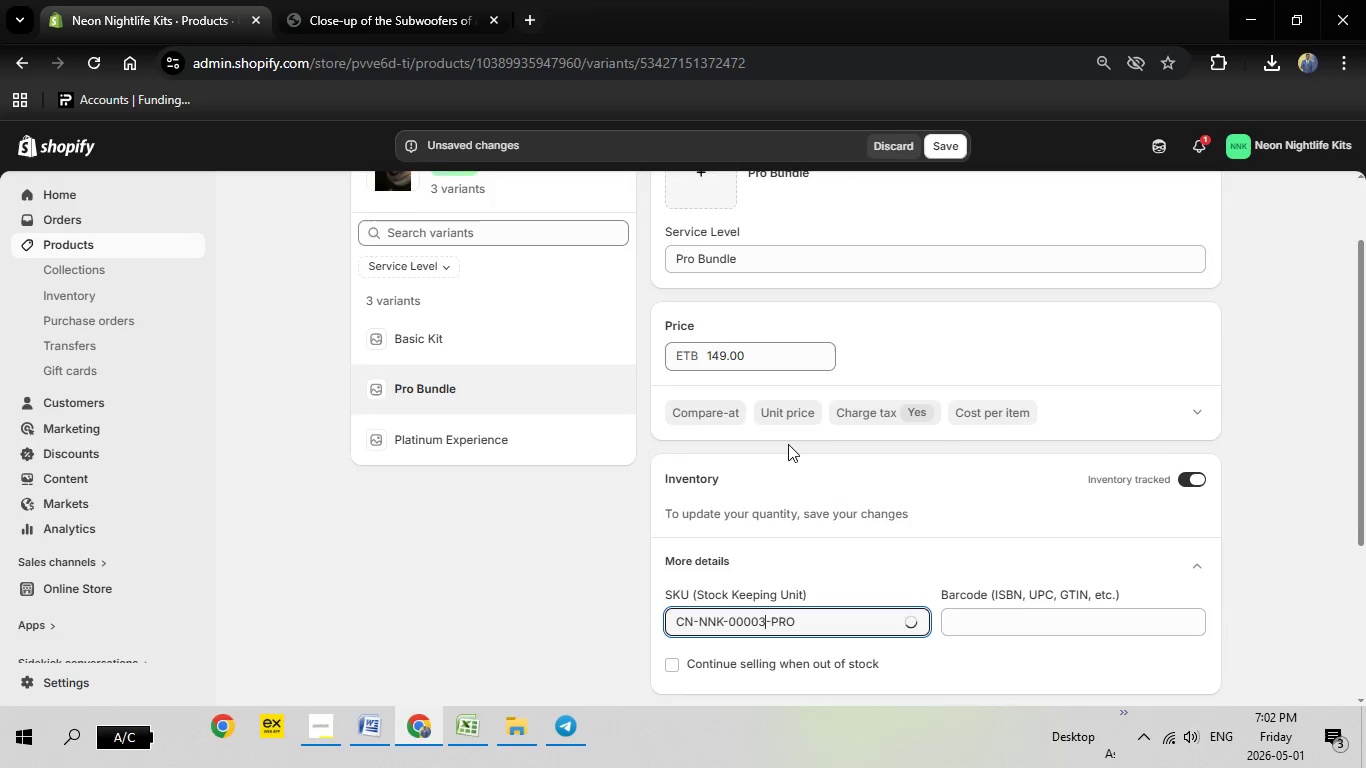 
scroll: coordinate [788, 444], scroll_direction: down, amount: 1.0
 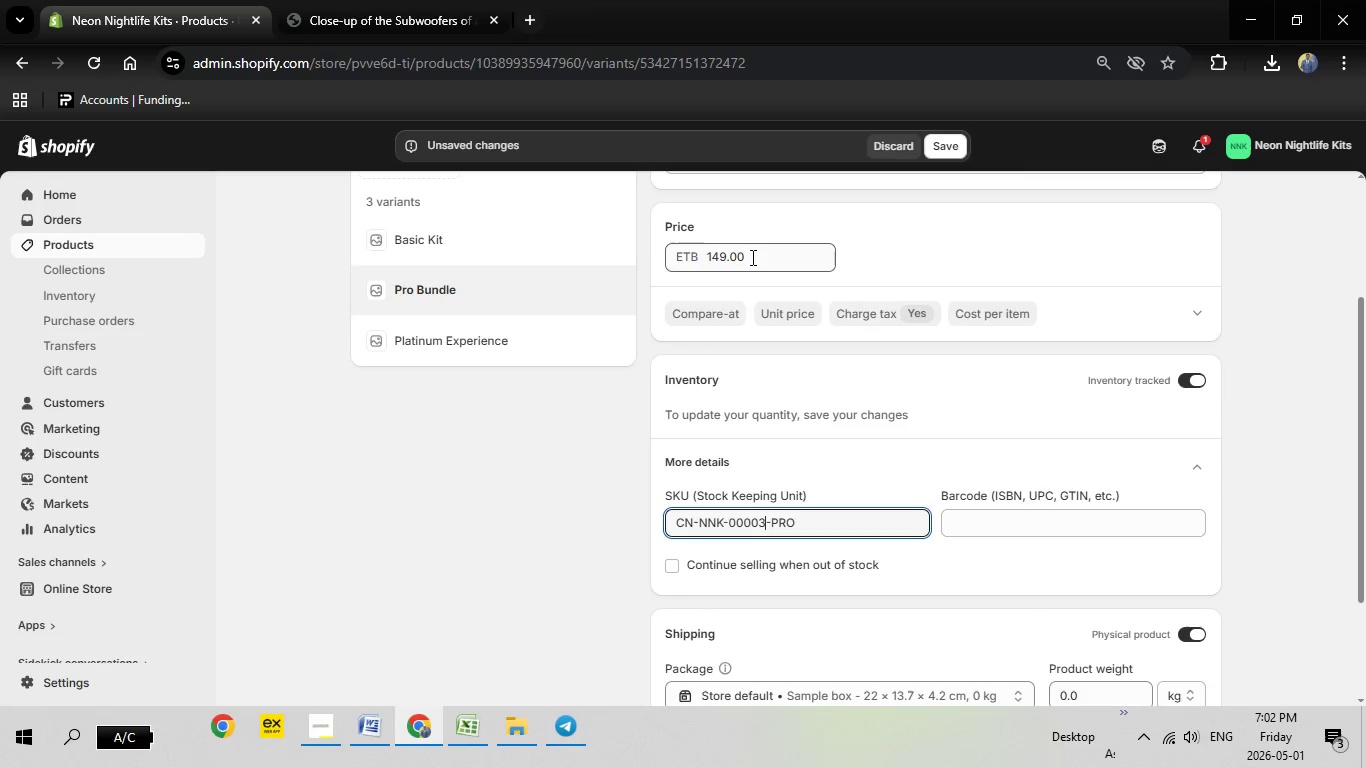 
left_click_drag(start_coordinate=[751, 255], to_coordinate=[615, 254])
 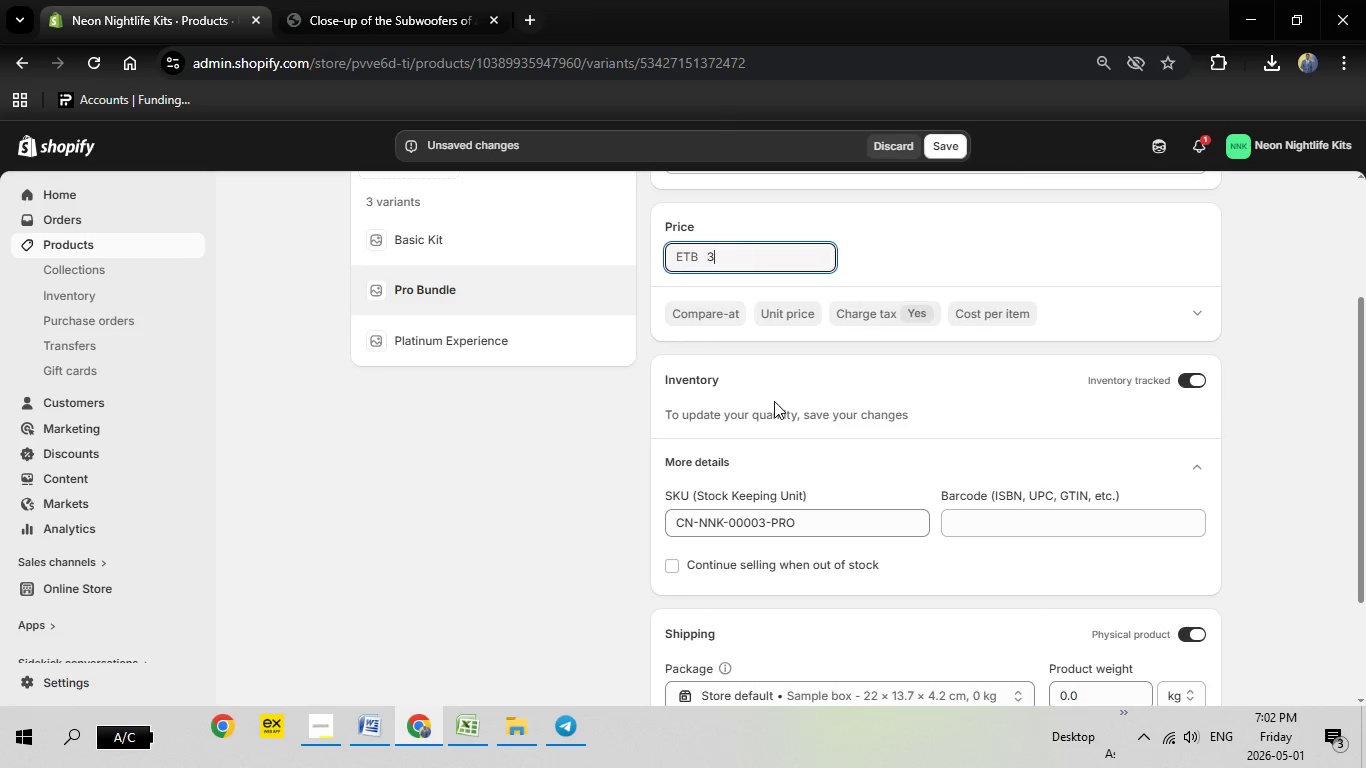 
type(349)
 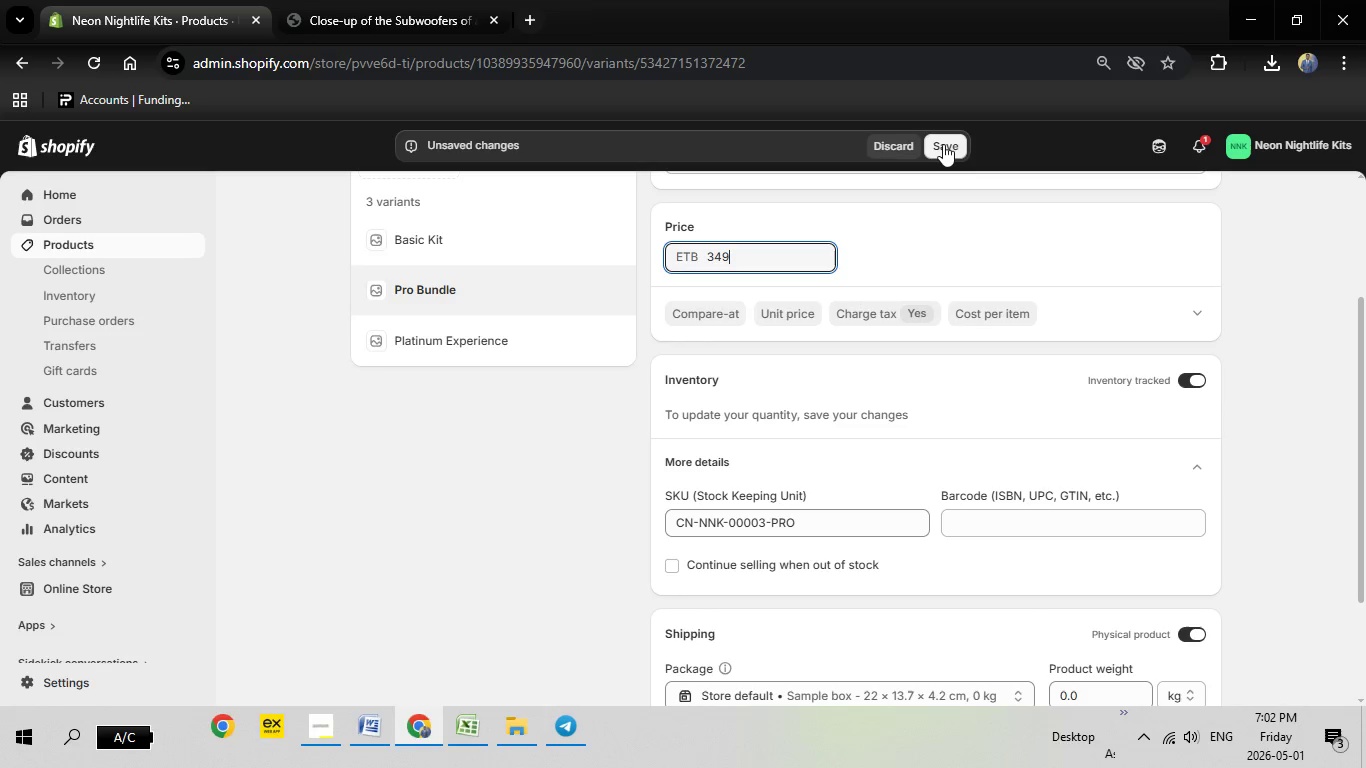 
left_click([943, 144])
 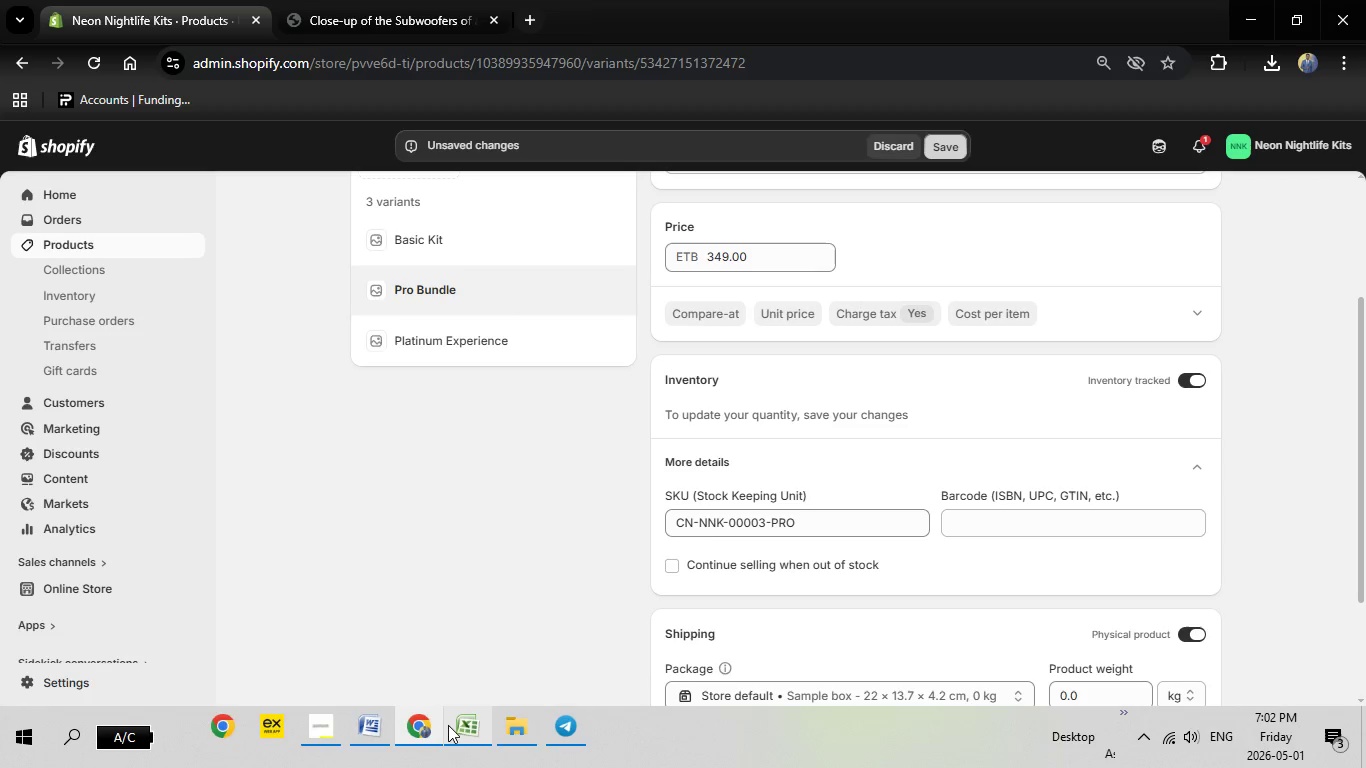 
left_click([455, 727])
 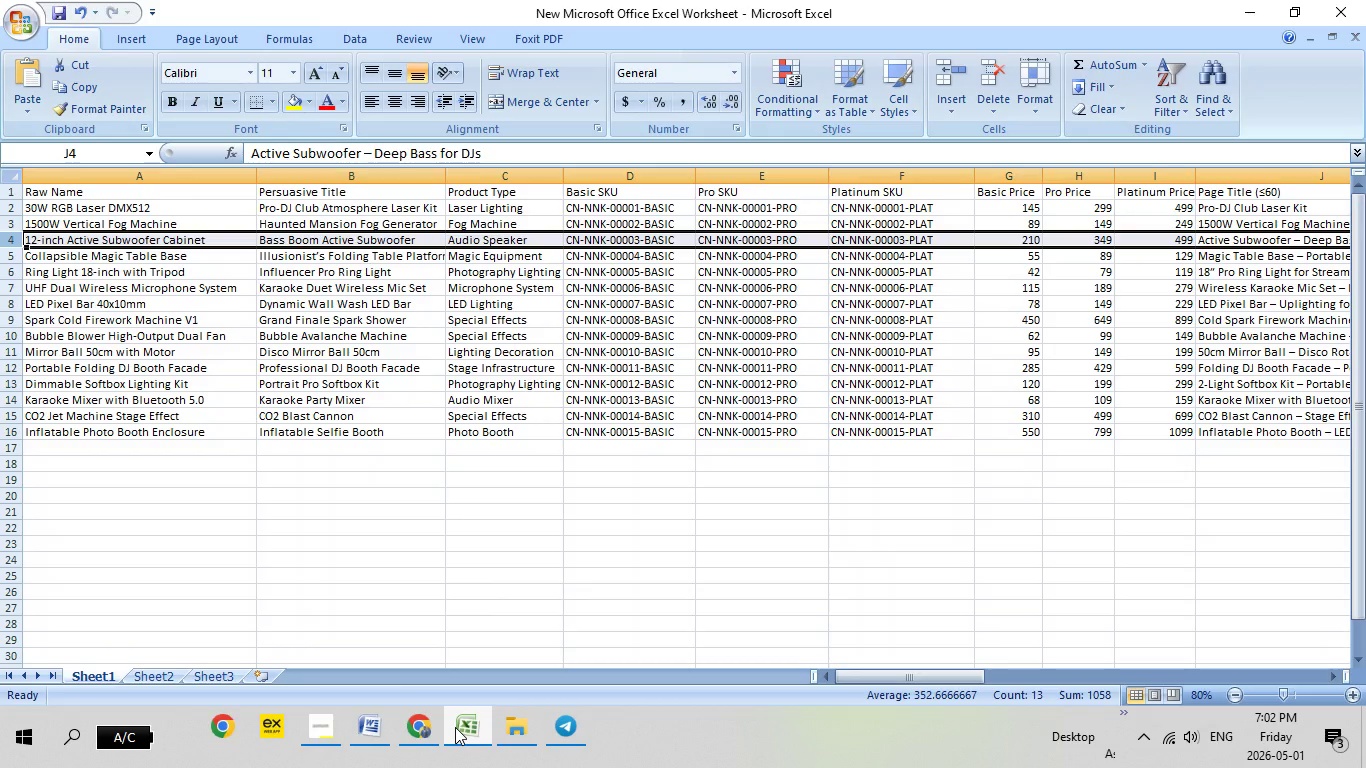 
left_click([455, 727])
 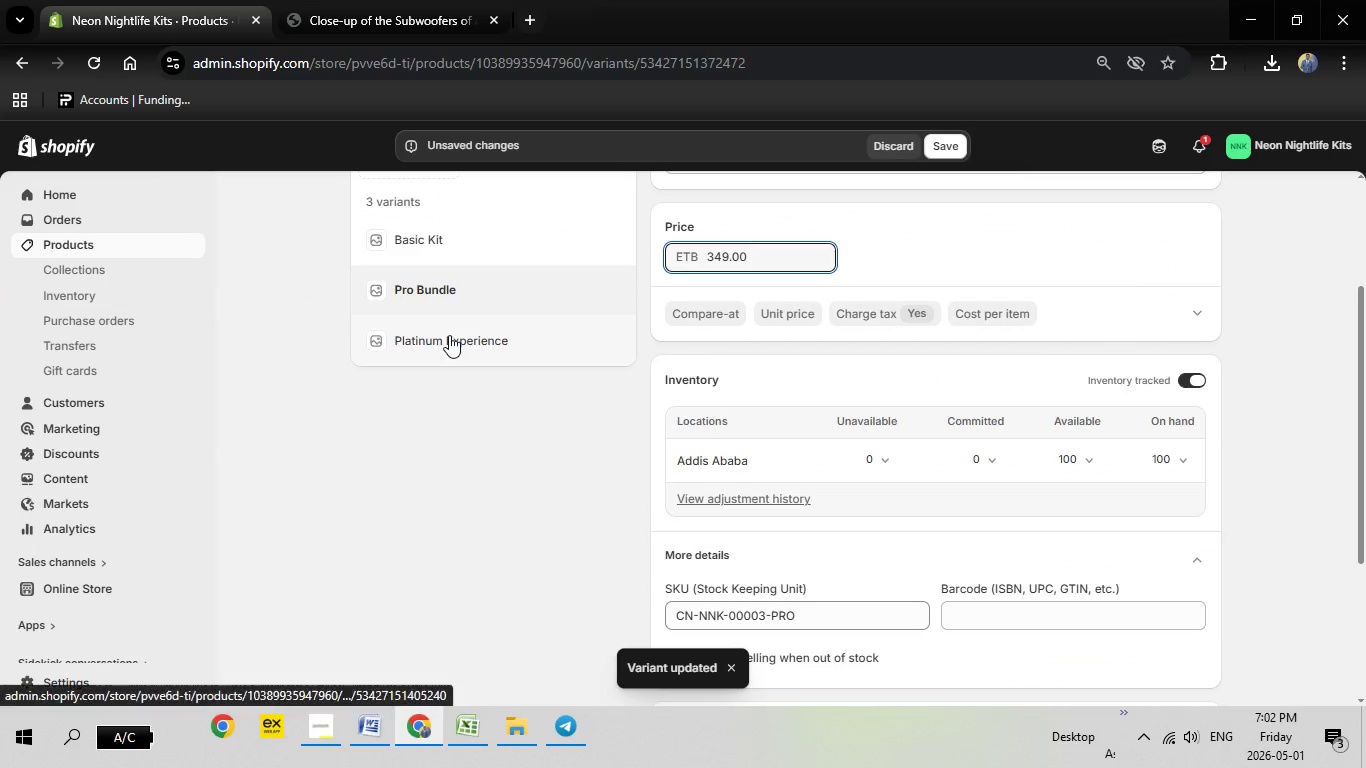 
left_click([449, 335])
 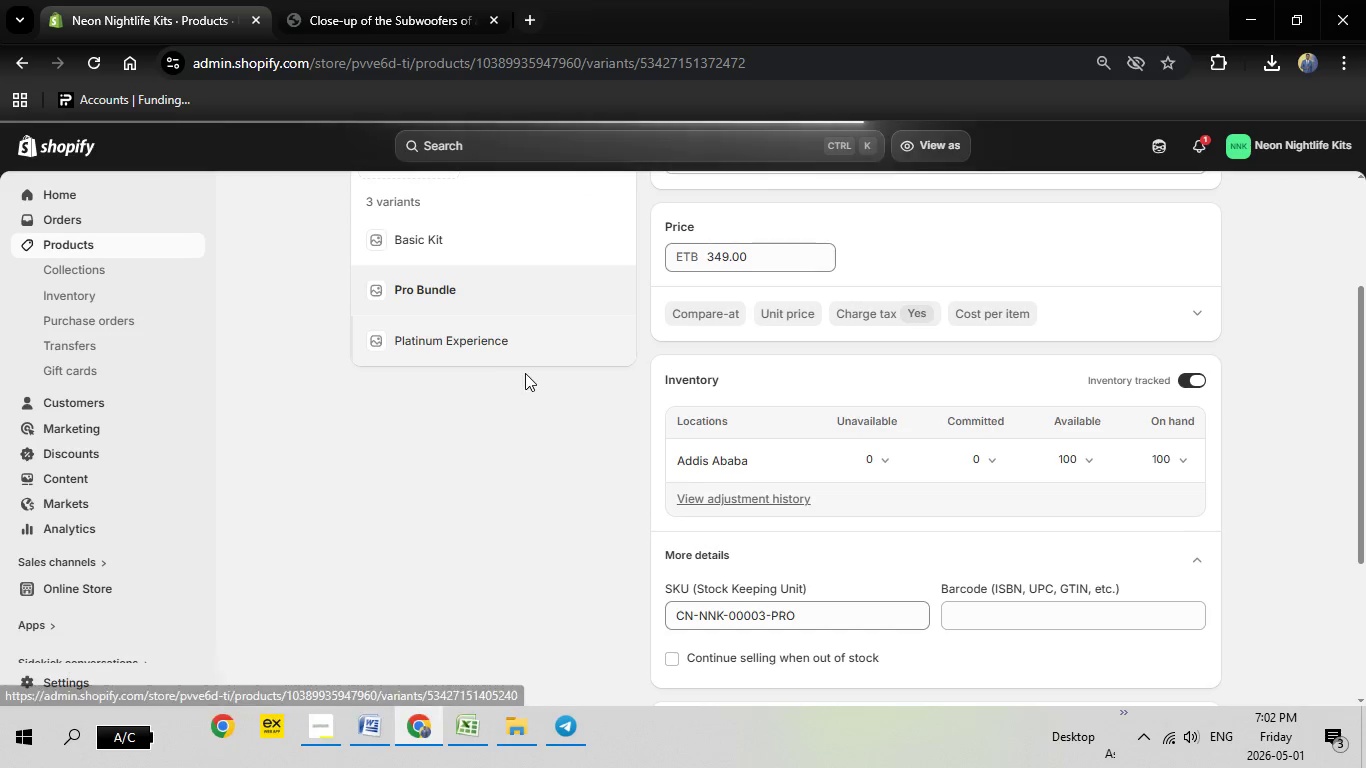 
wait(8.09)
 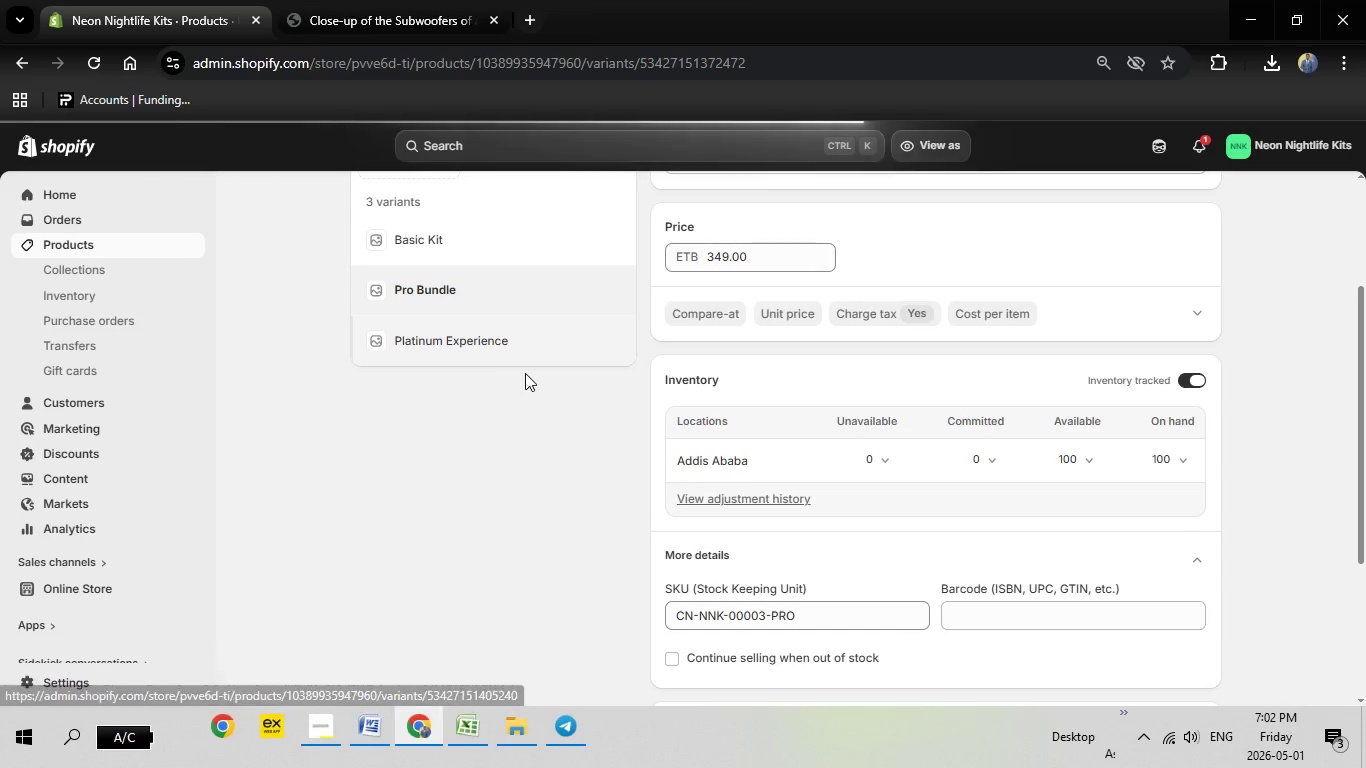 
left_click([489, 731])
 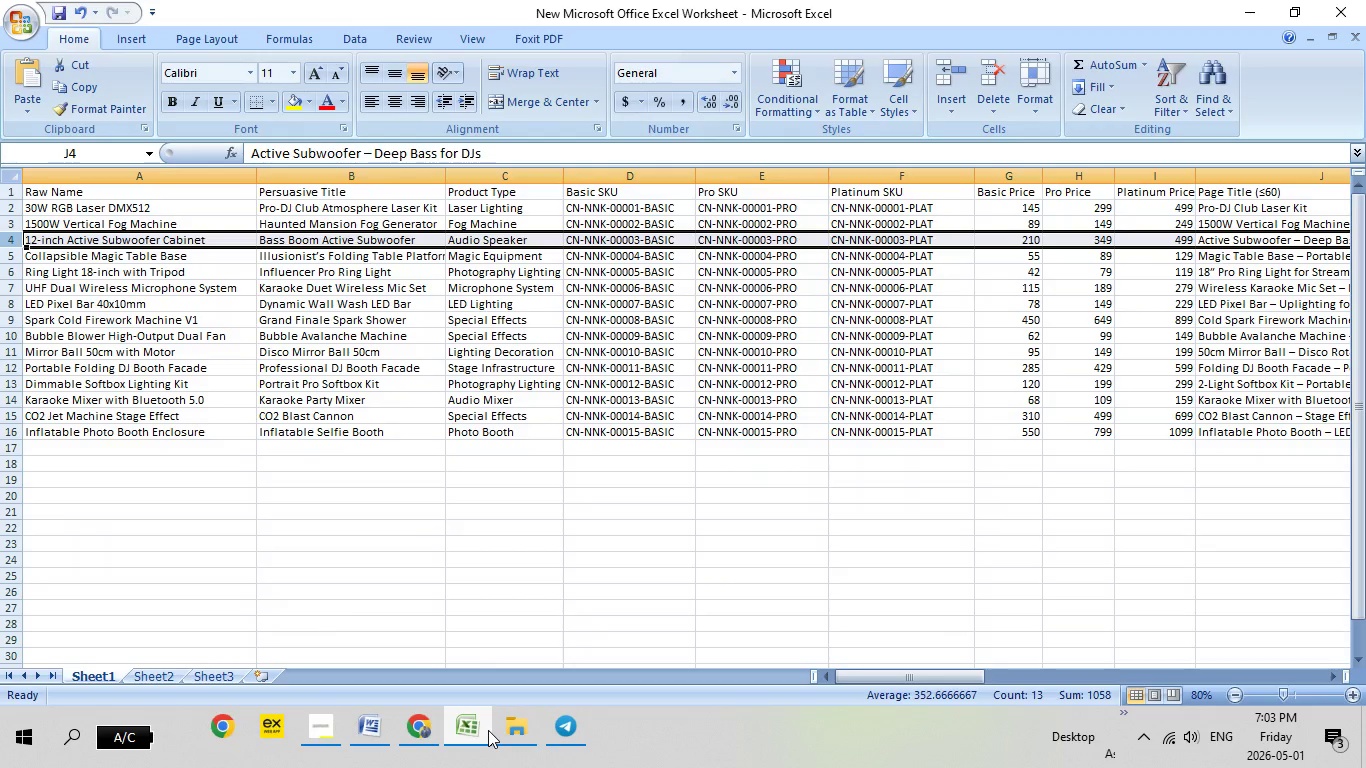 
left_click([488, 730])
 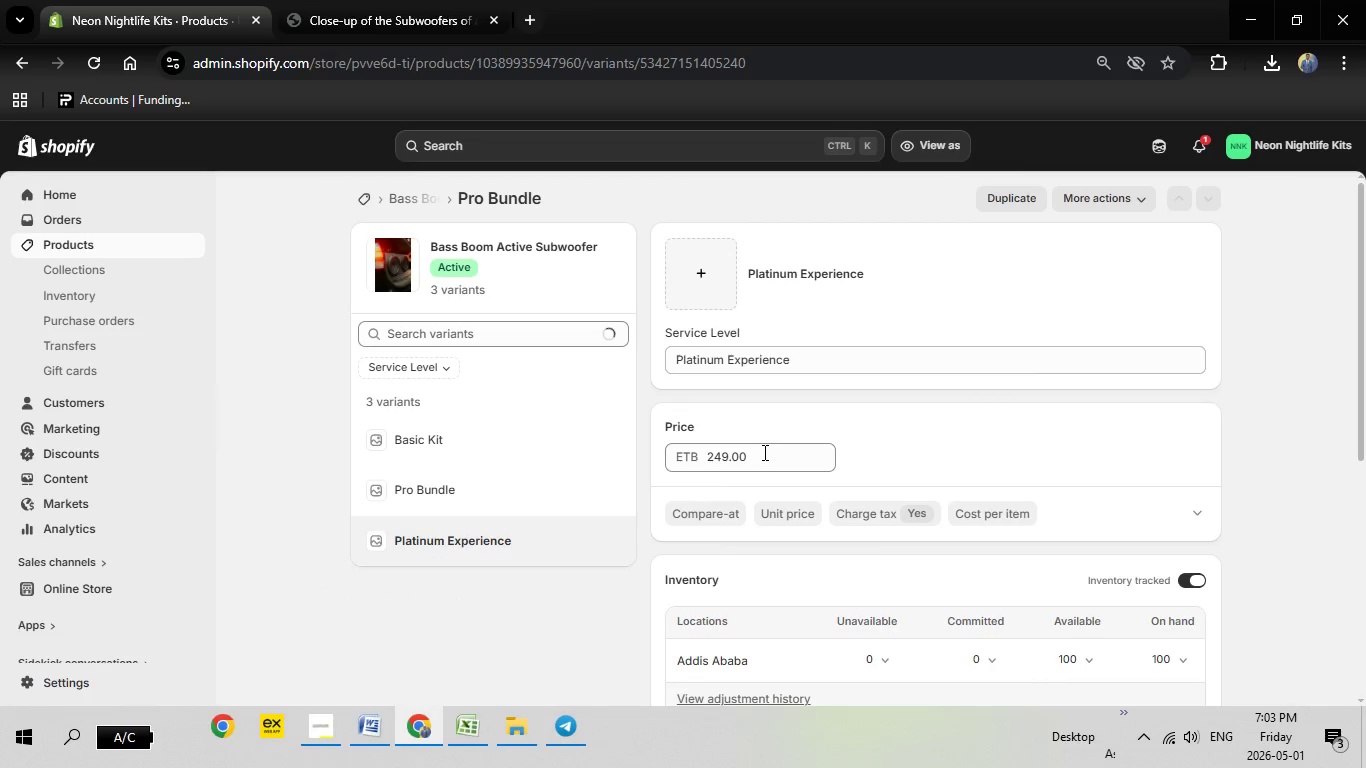 
left_click_drag(start_coordinate=[761, 452], to_coordinate=[688, 453])
 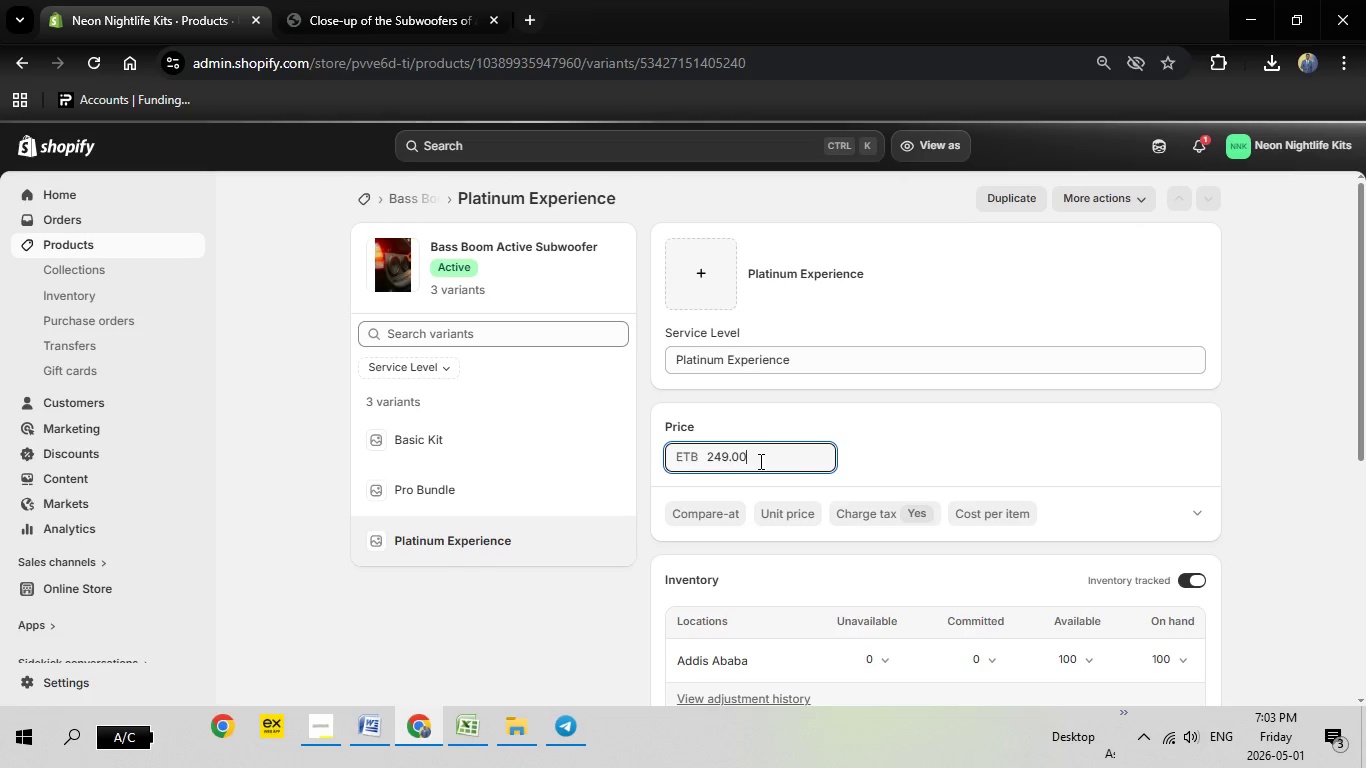 
left_click_drag(start_coordinate=[759, 448], to_coordinate=[683, 449])
 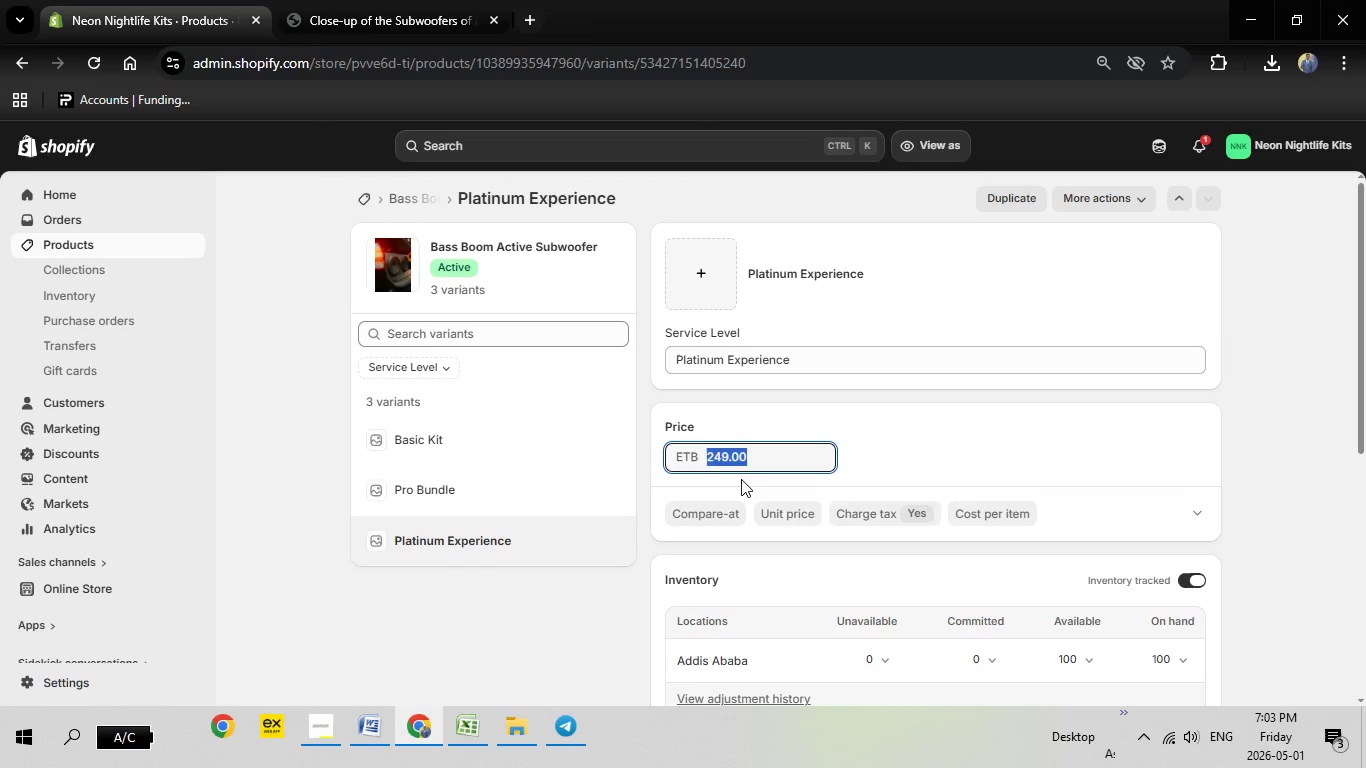 
type(499)
 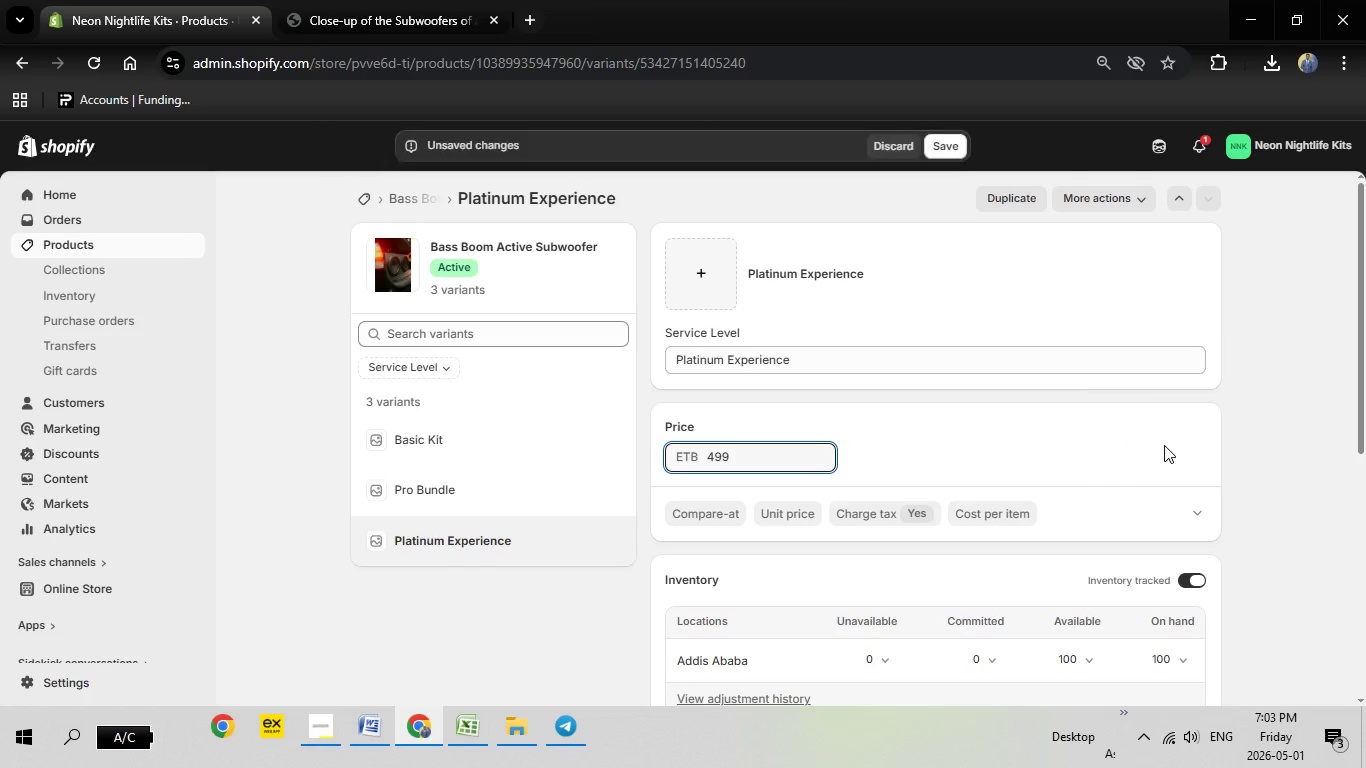 
scroll: coordinate [1164, 445], scroll_direction: down, amount: 2.0
 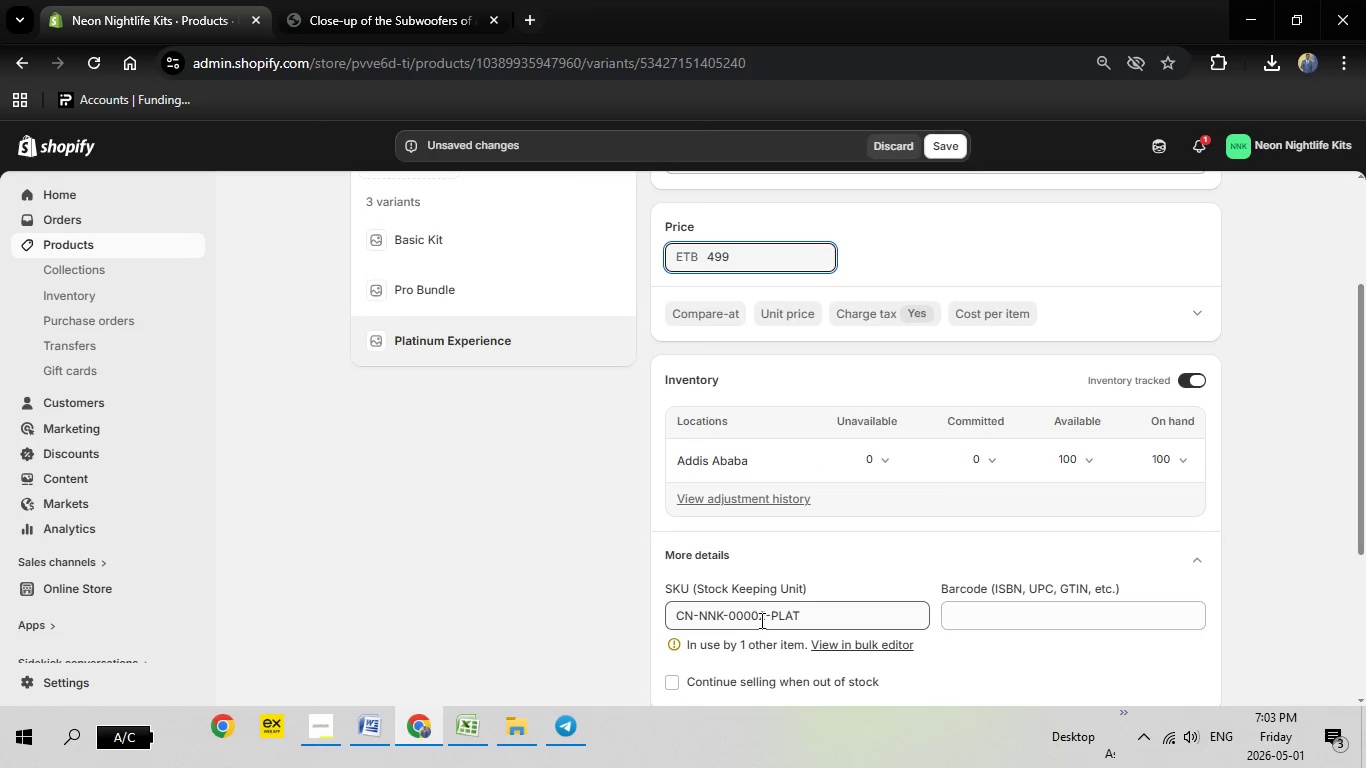 
left_click([764, 618])
 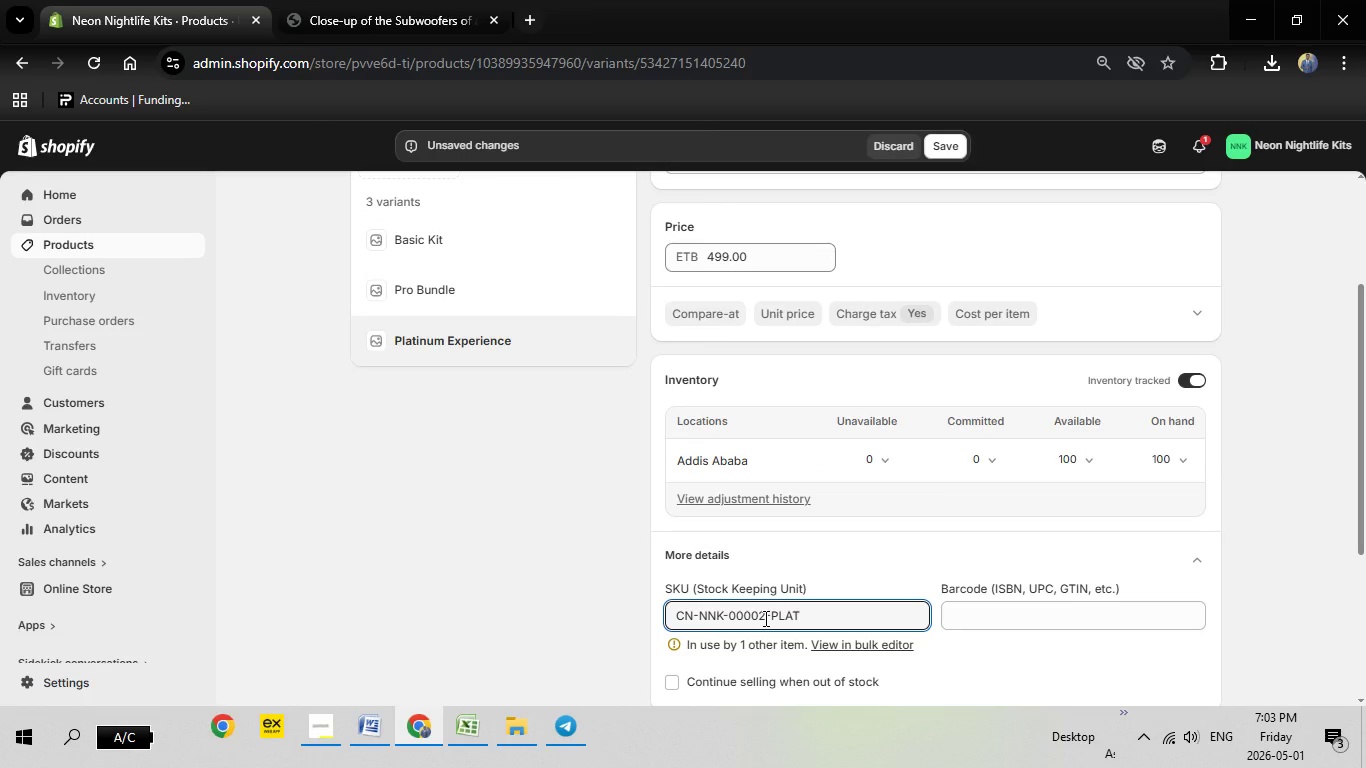 
key(Backspace)
 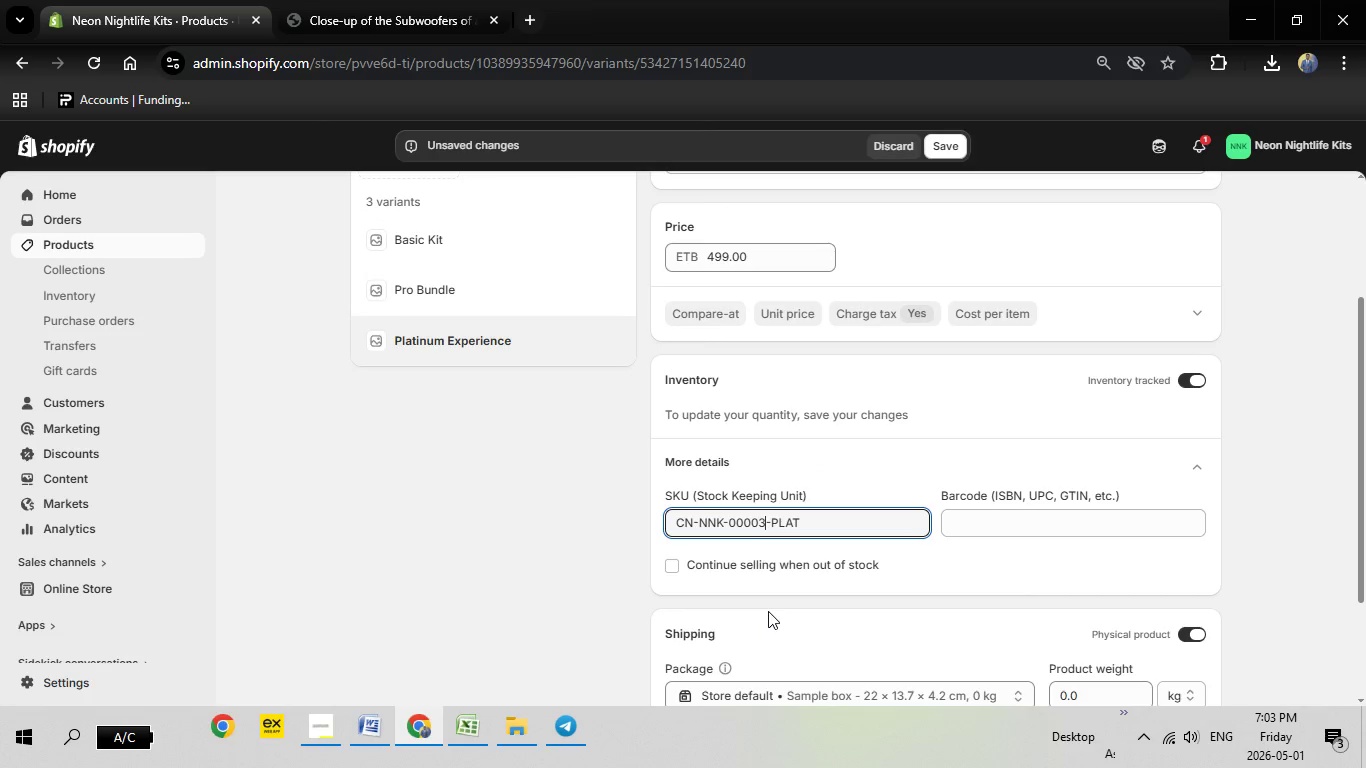 
key(3)
 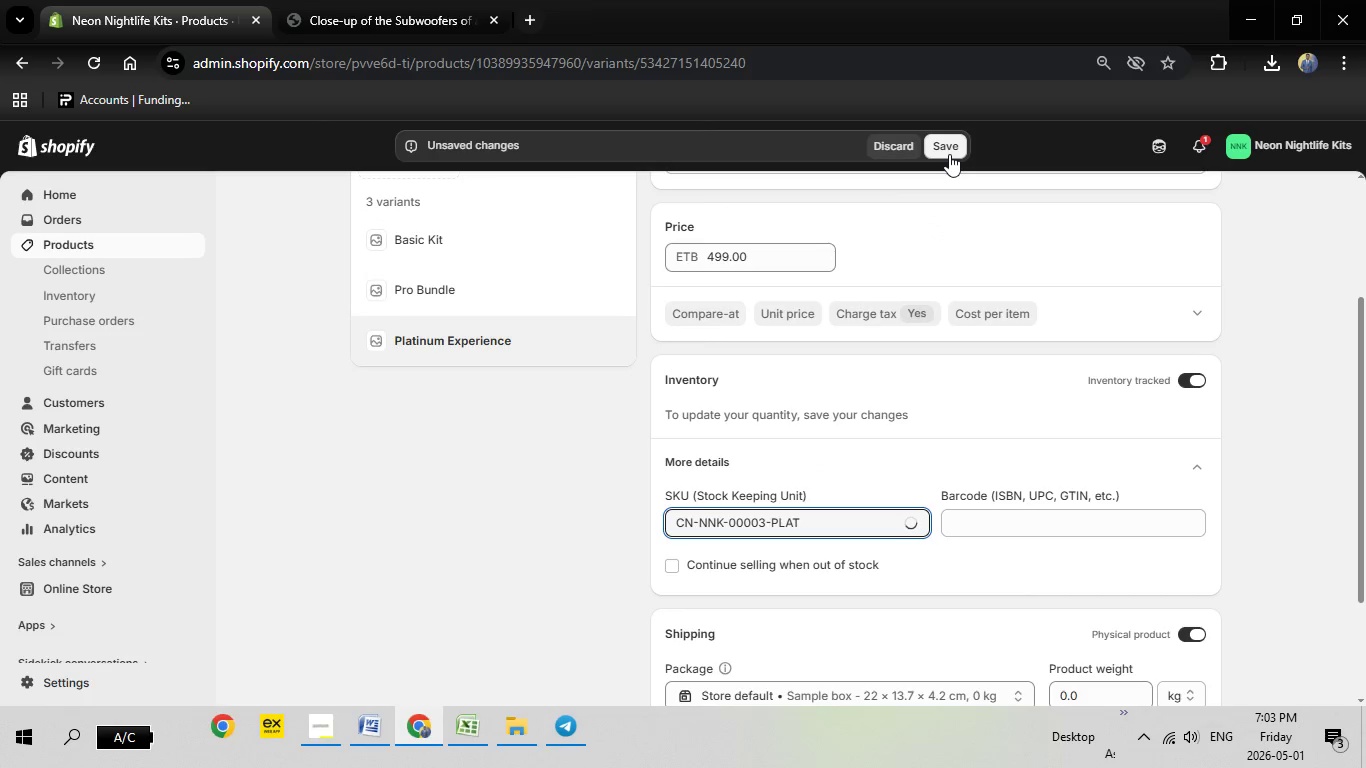 
left_click([949, 154])
 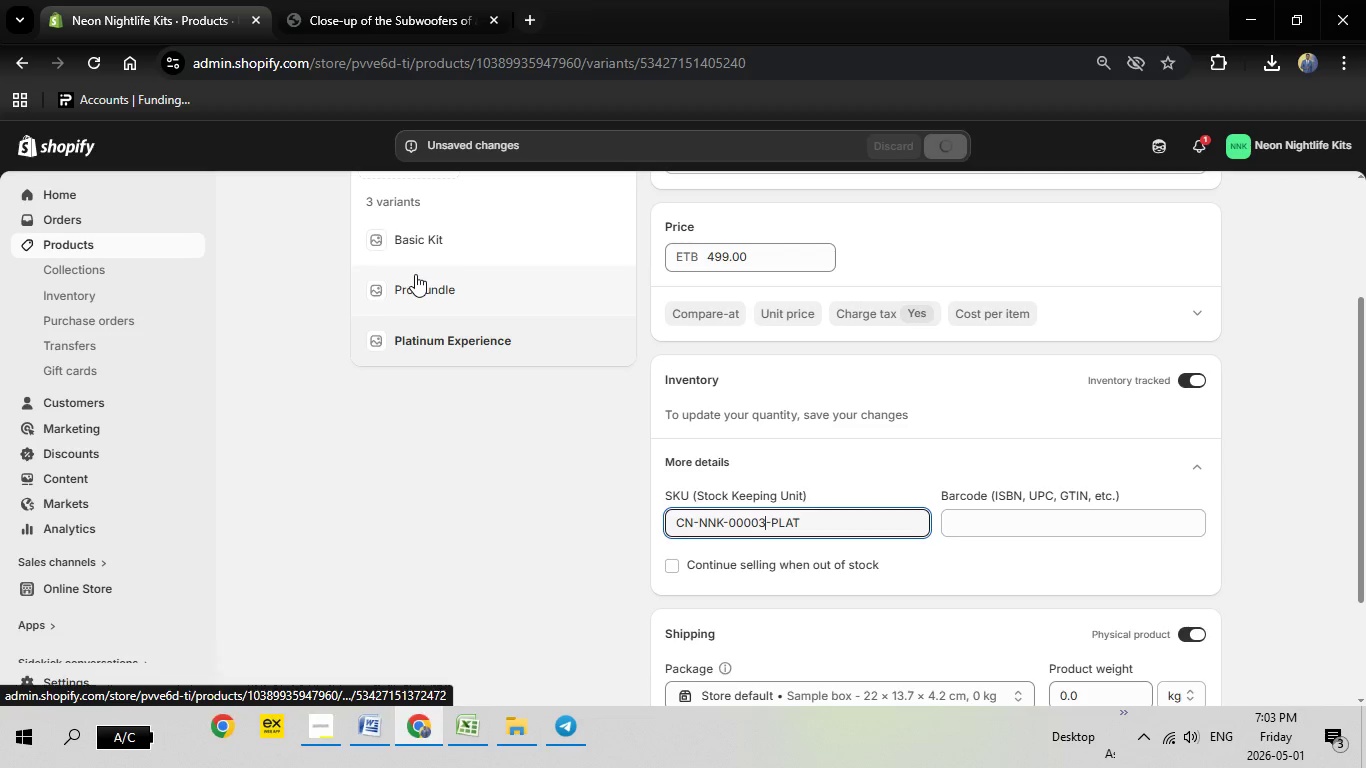 
scroll: coordinate [398, 237], scroll_direction: up, amount: 7.0
 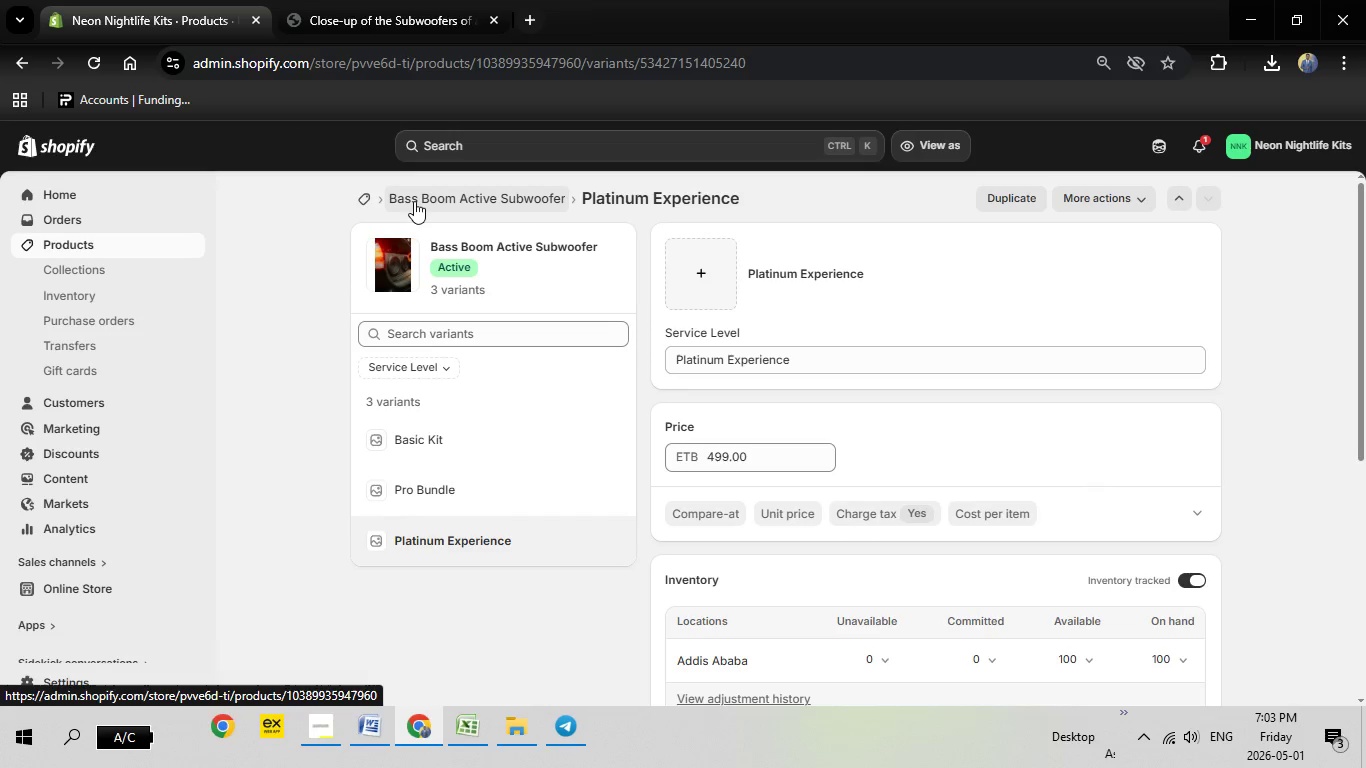 
left_click([414, 201])
 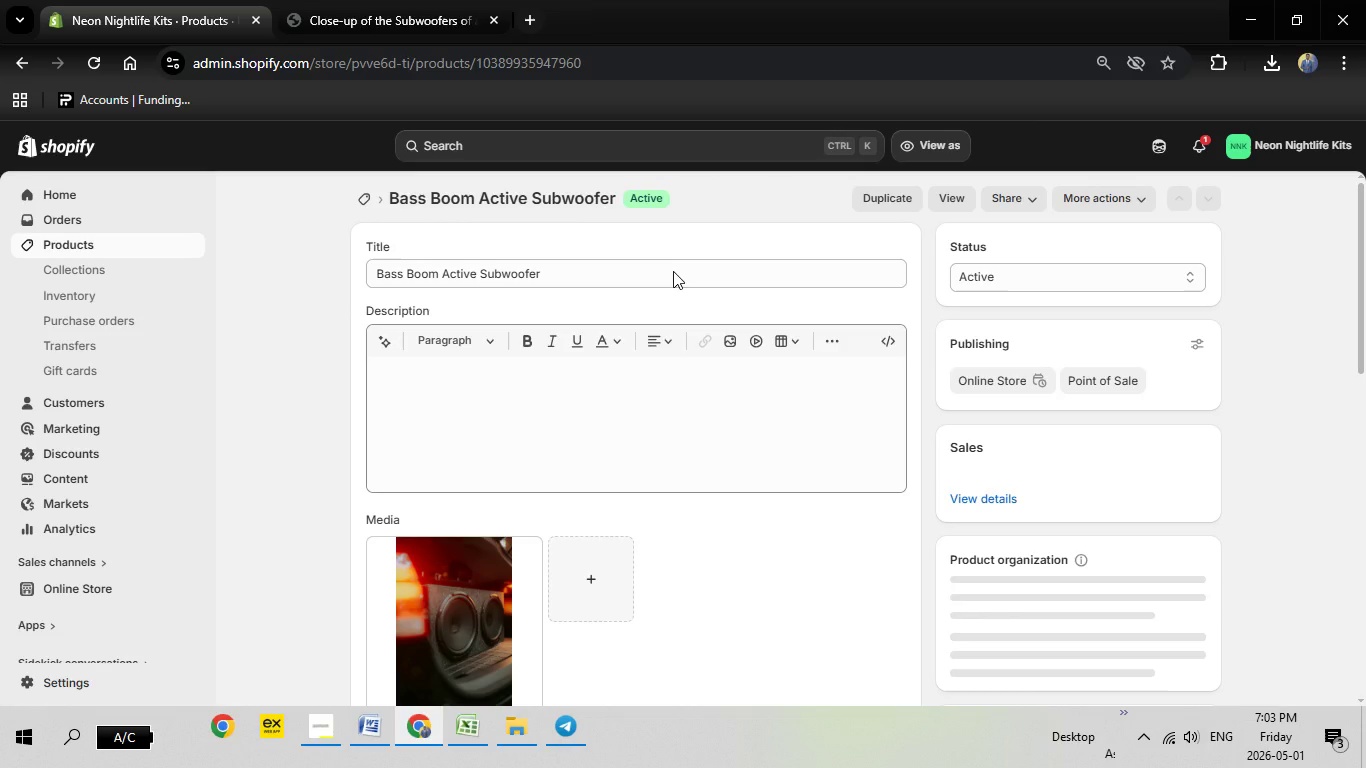 
wait(12.91)
 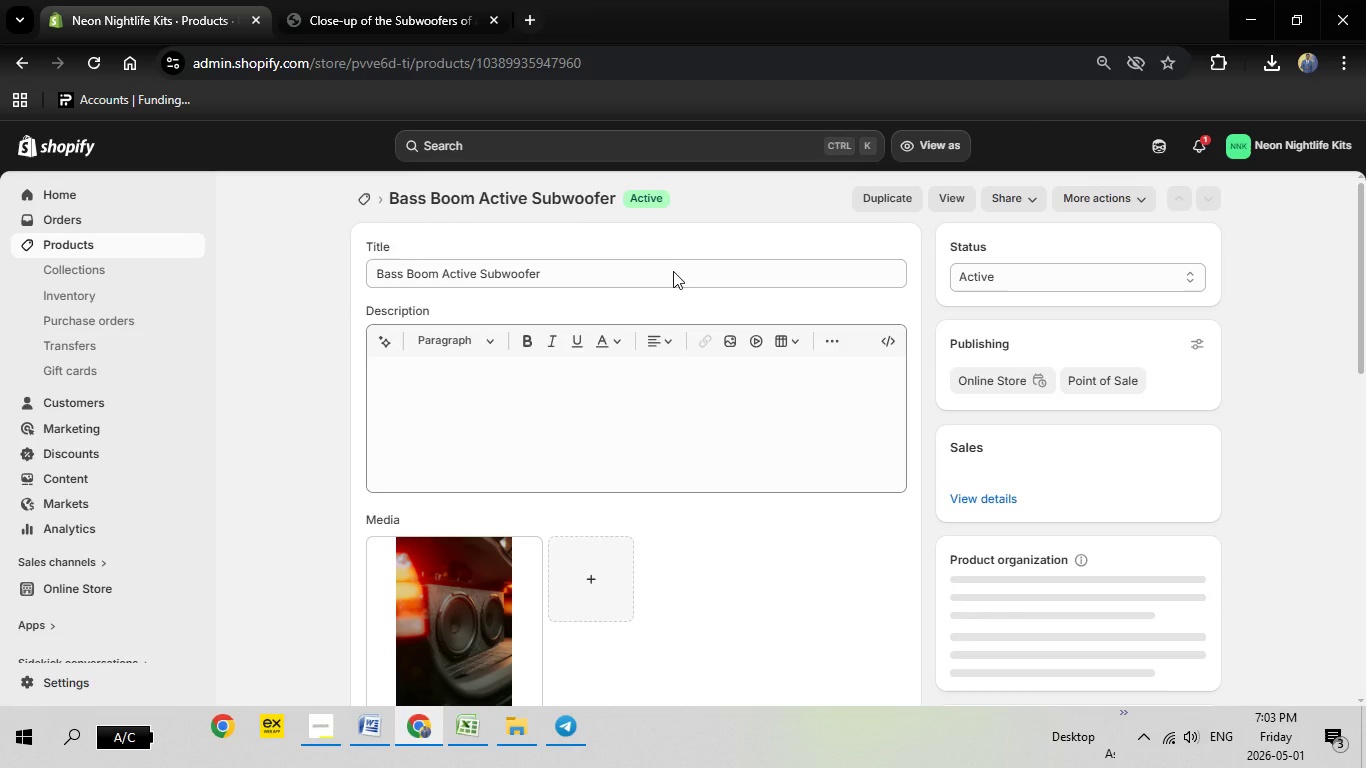 
scroll: coordinate [991, 401], scroll_direction: down, amount: 6.0
 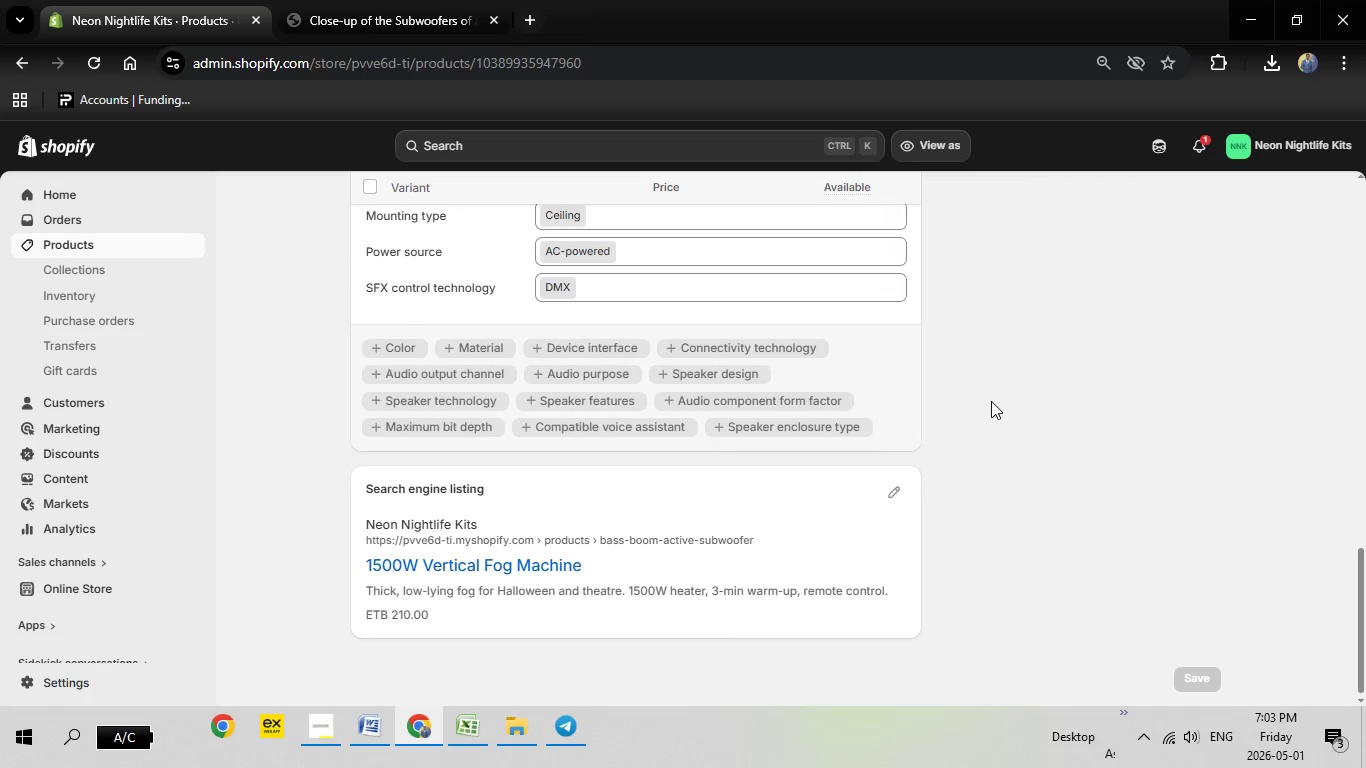 
left_click([895, 497])
 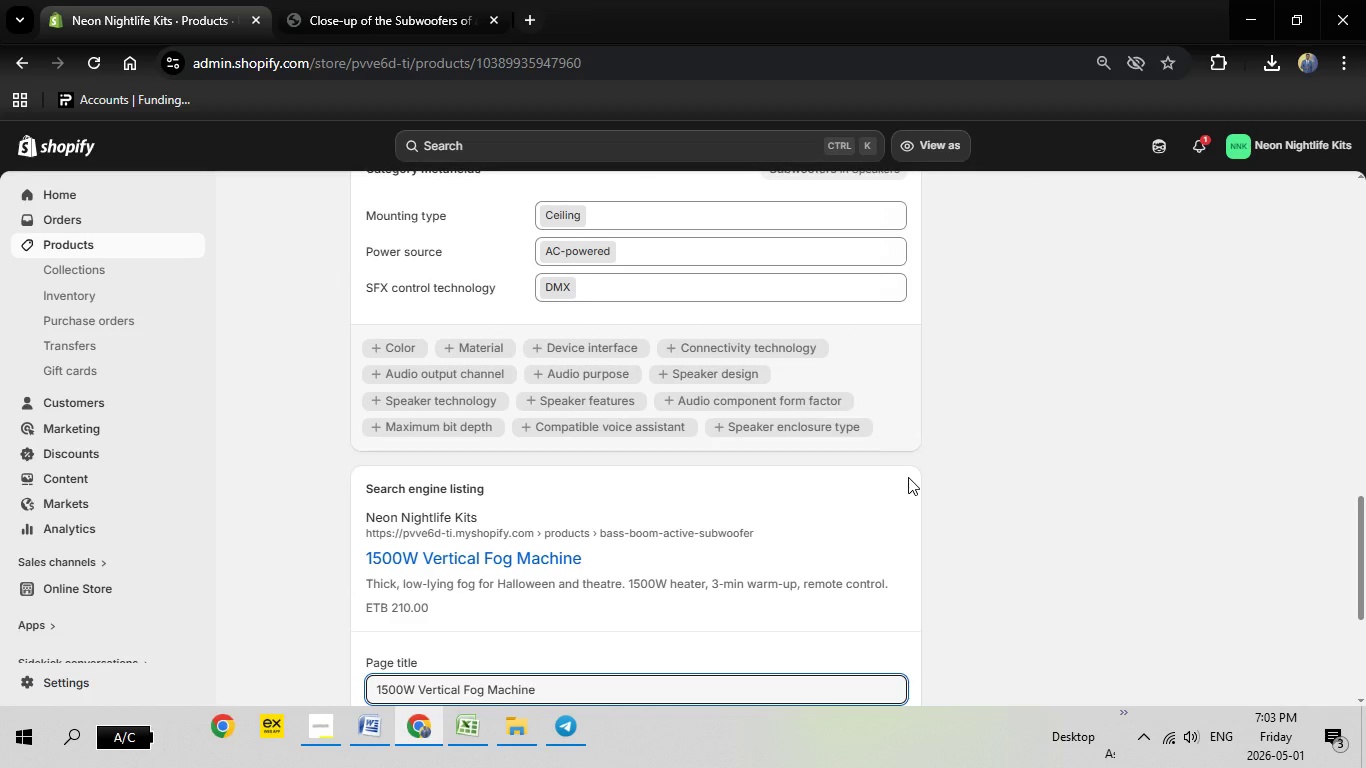 
scroll: coordinate [908, 477], scroll_direction: down, amount: 4.0
 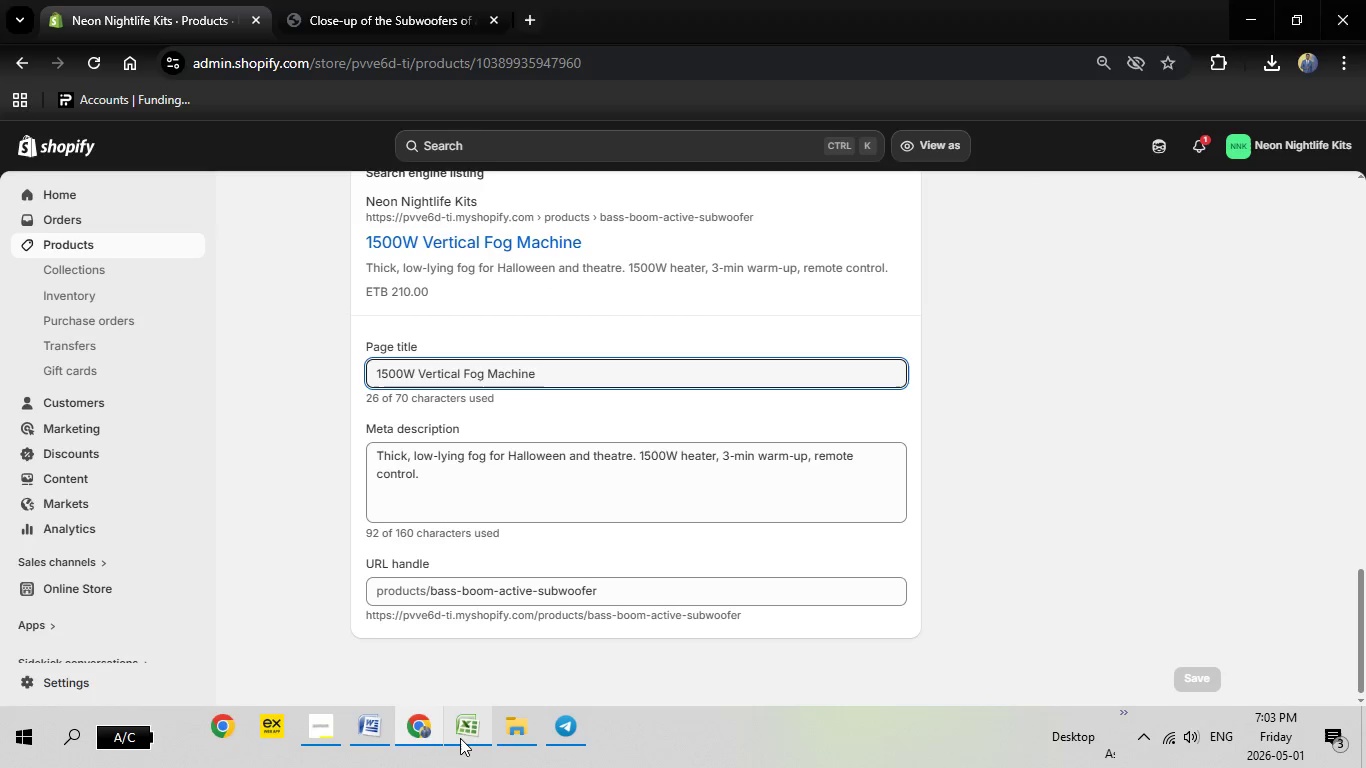 
left_click([460, 738])
 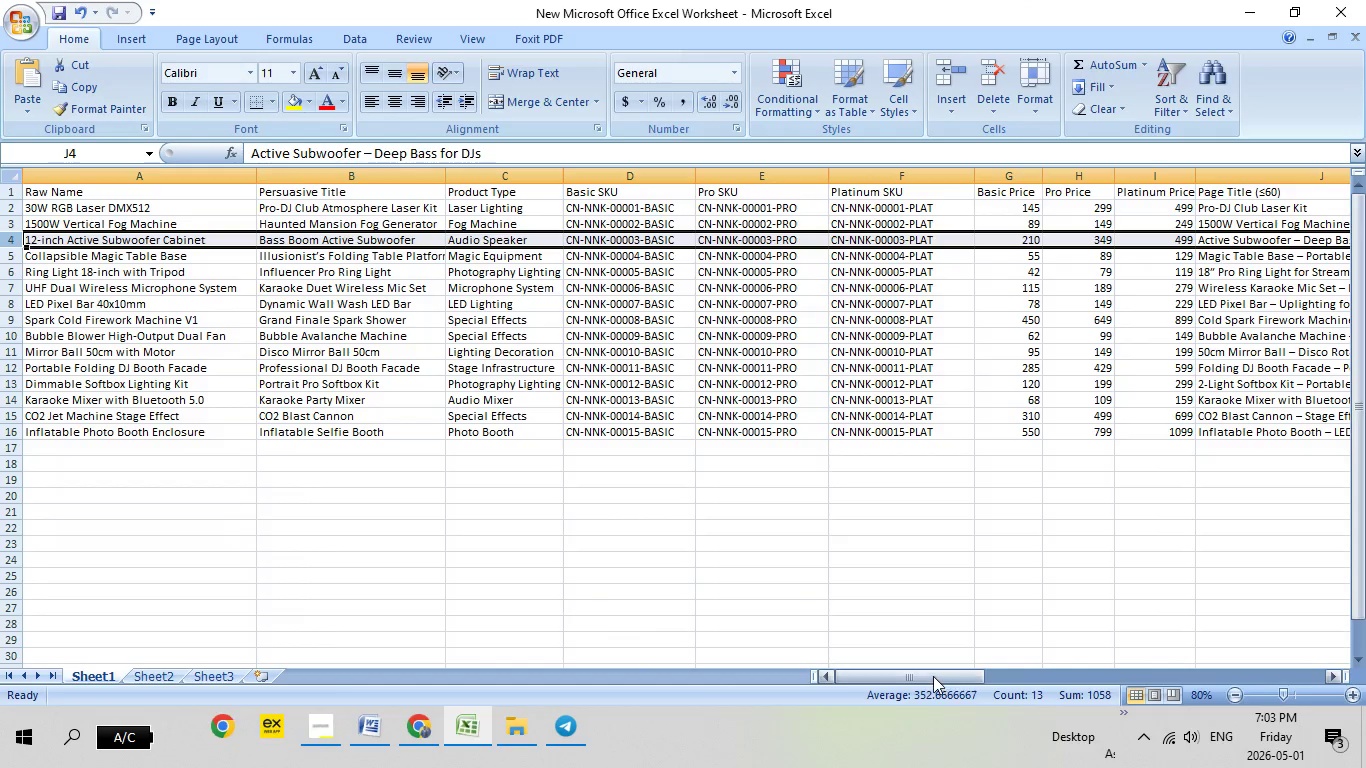 
left_click_drag(start_coordinate=[933, 676], to_coordinate=[1103, 665])
 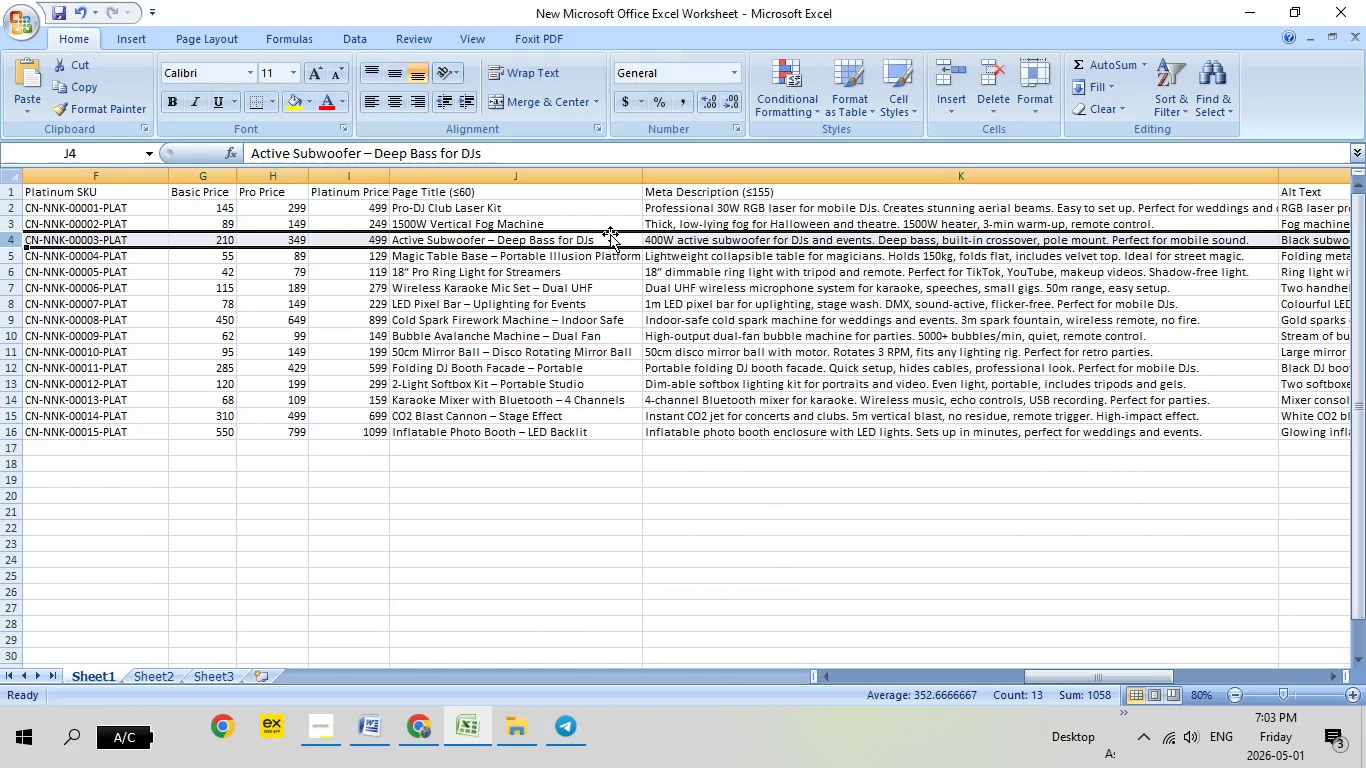 
left_click([610, 234])
 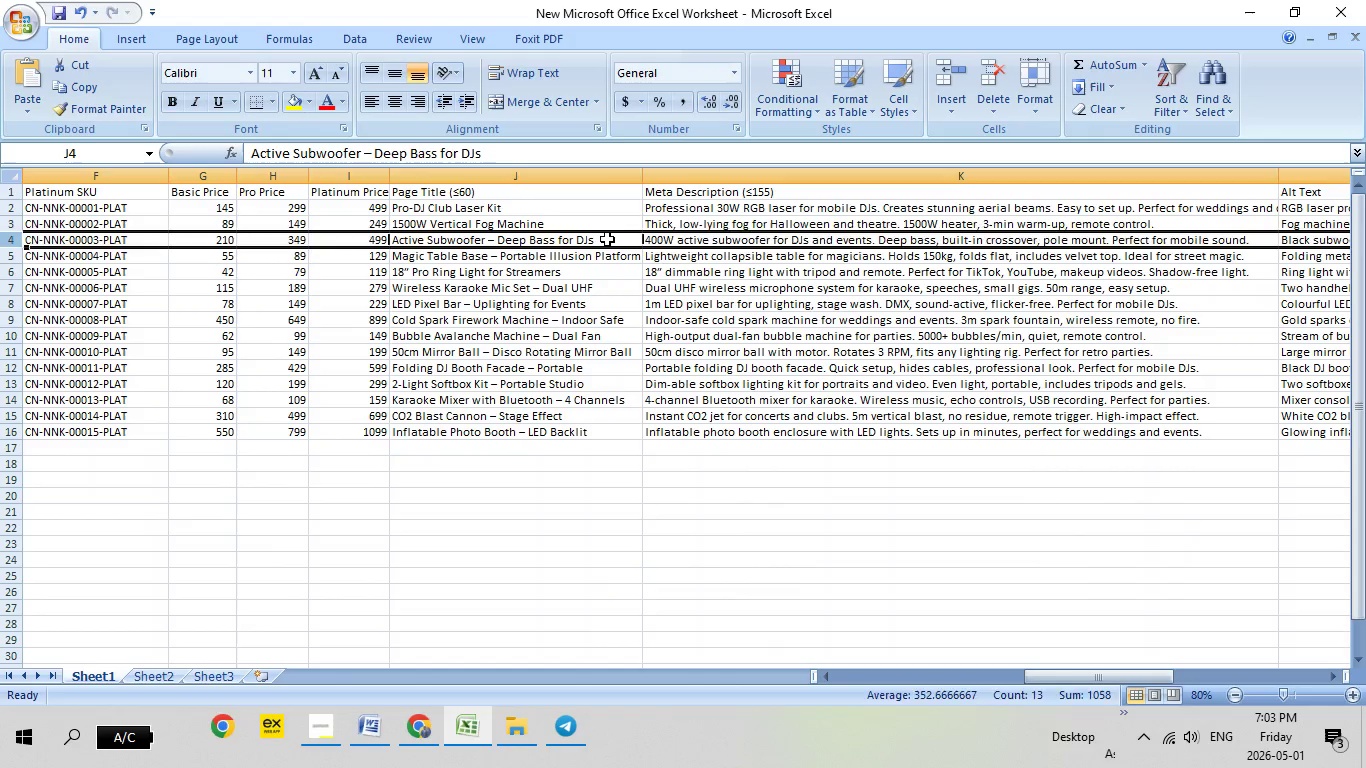 
left_click([607, 239])
 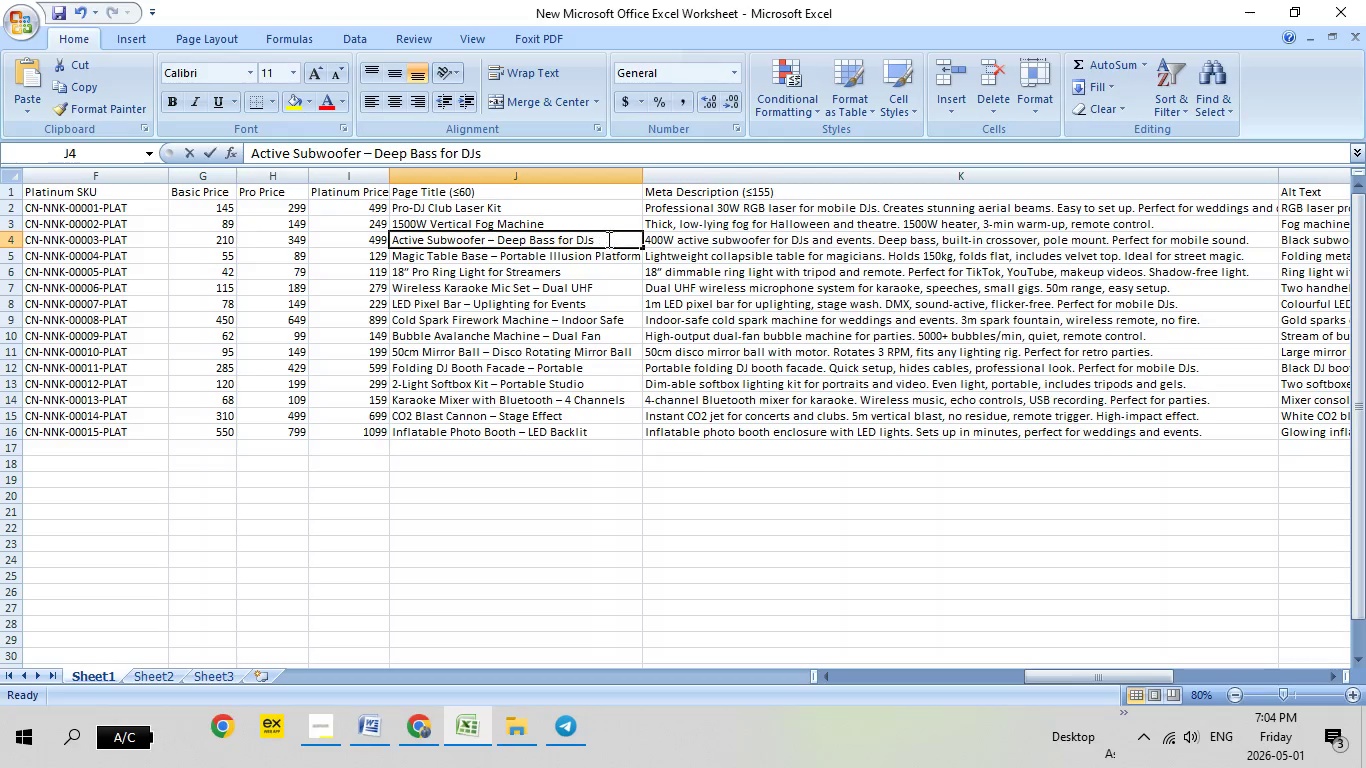 
double_click([607, 239])
 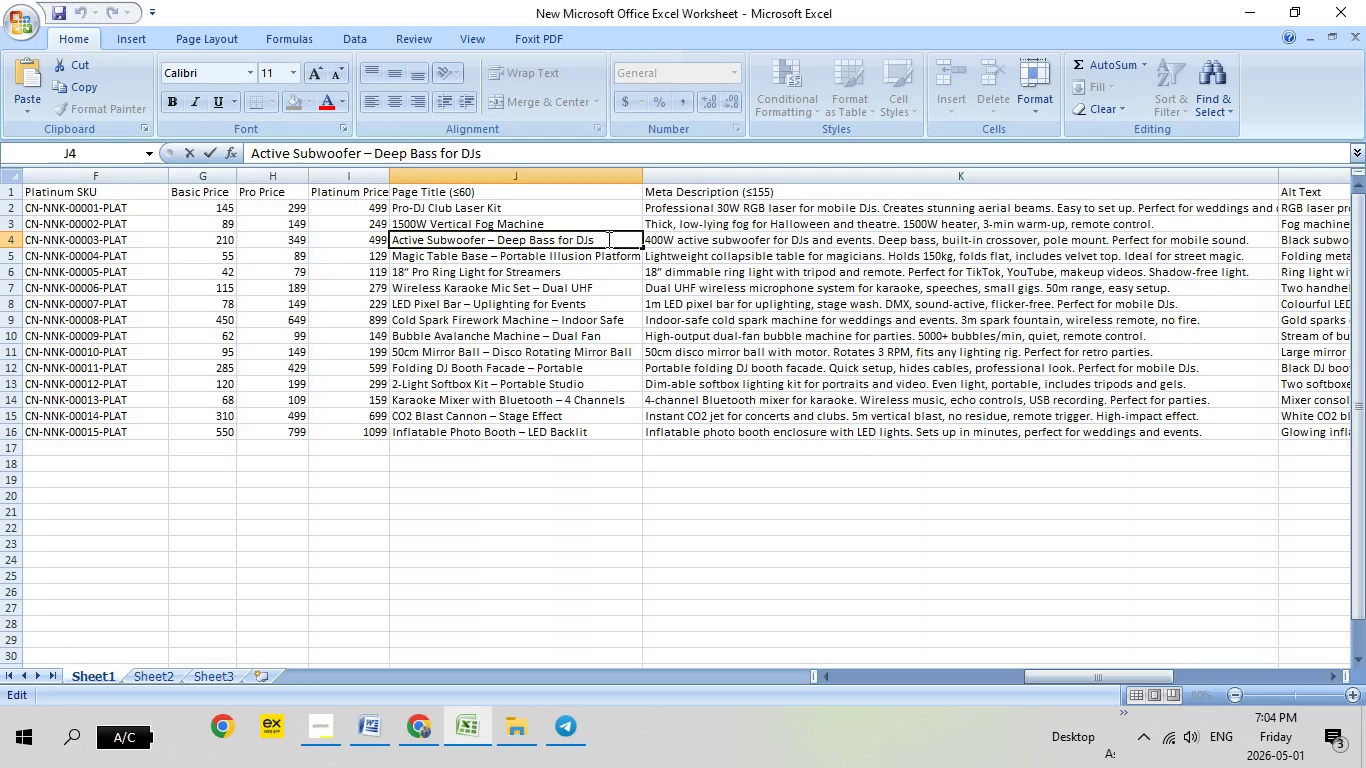 
left_click_drag(start_coordinate=[607, 239], to_coordinate=[387, 235])
 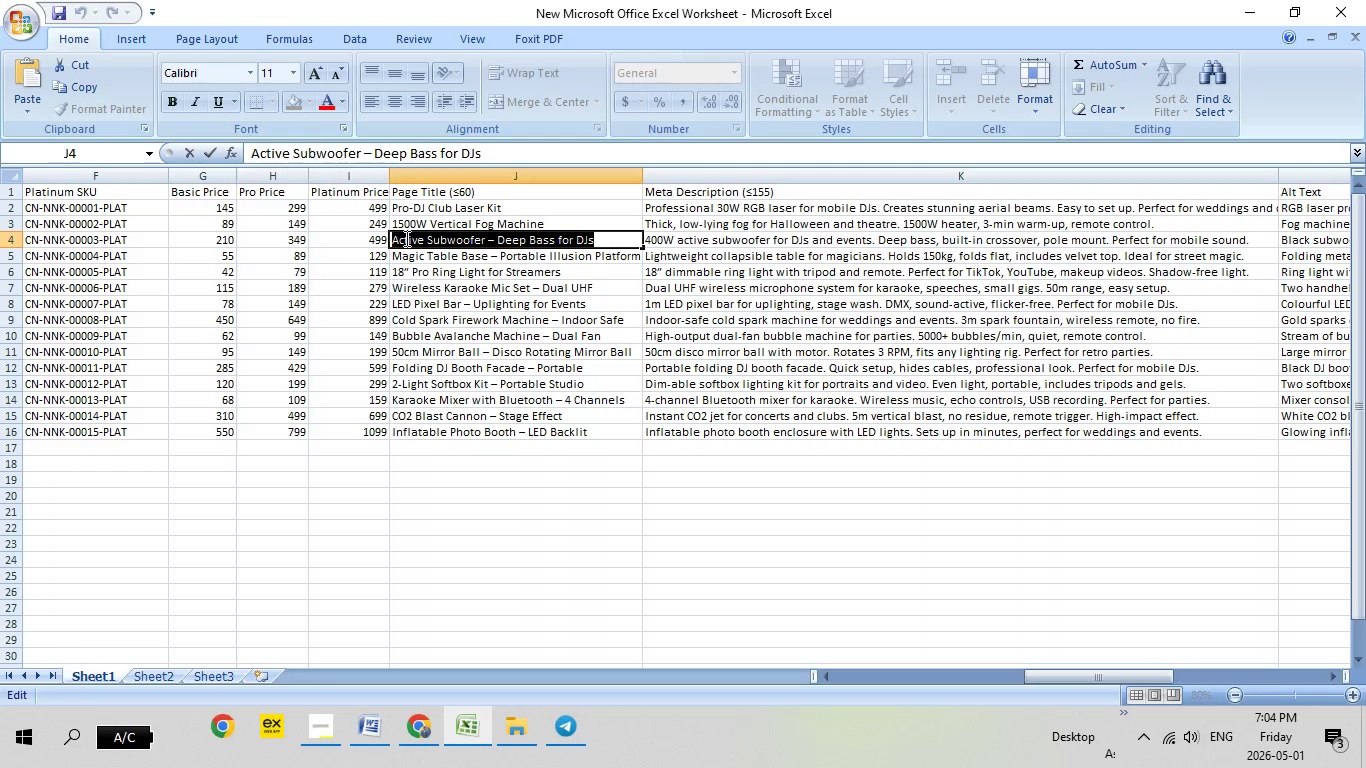 
right_click([405, 238])
 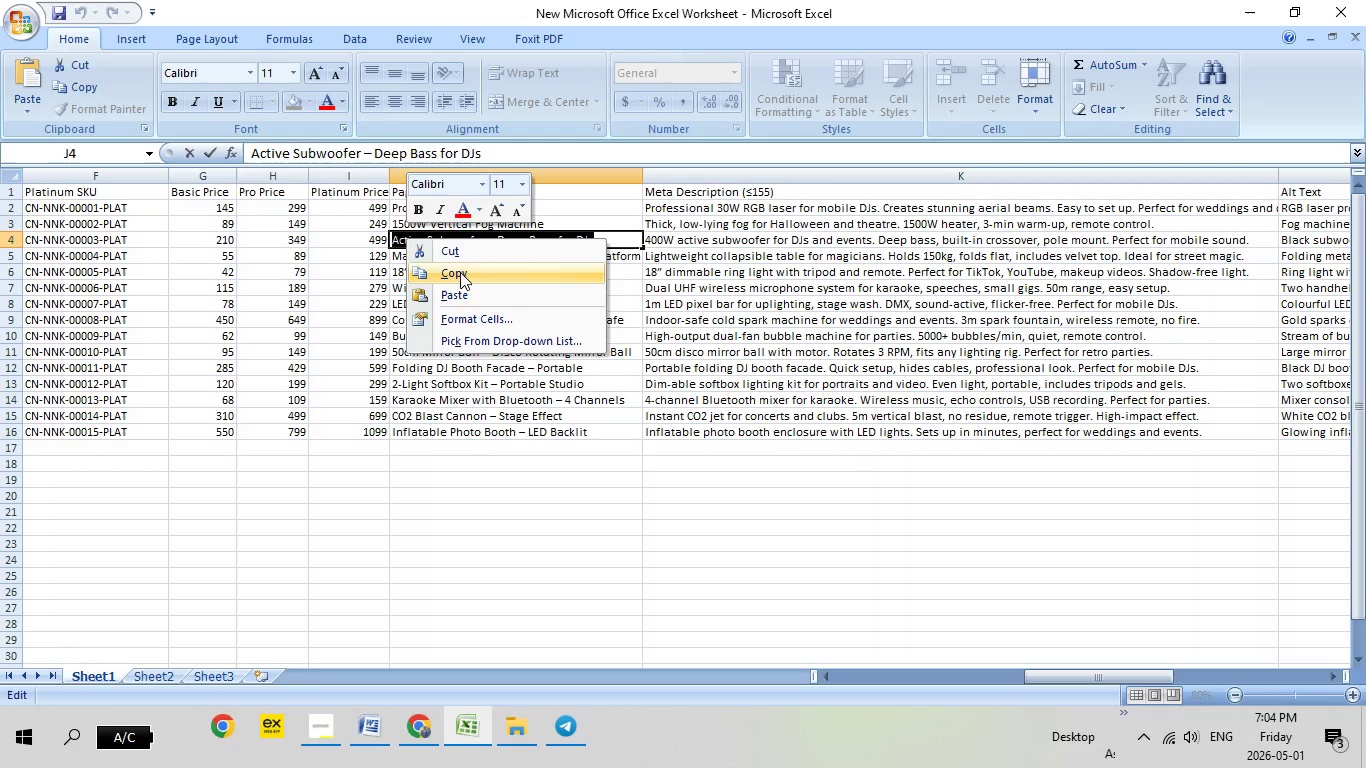 
left_click([460, 273])
 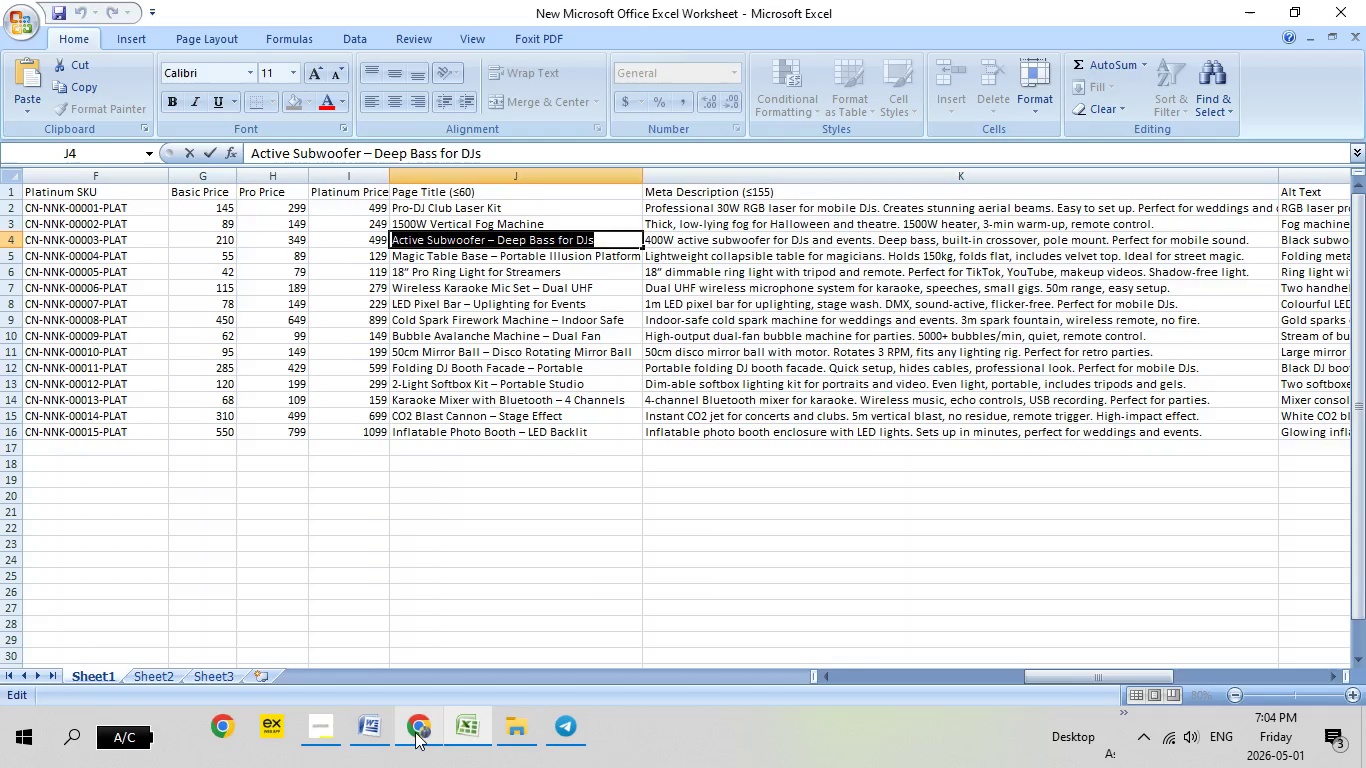 
left_click([415, 732])
 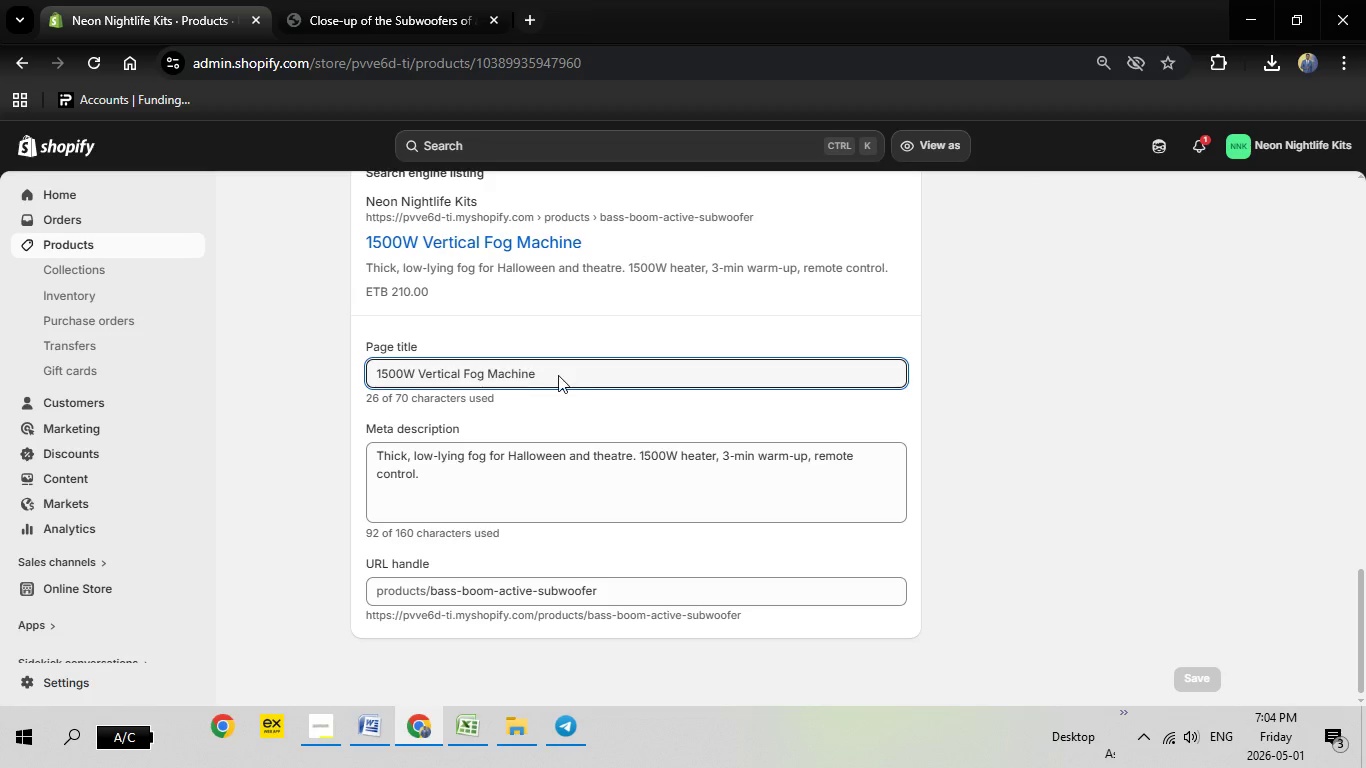 
left_click([558, 375])
 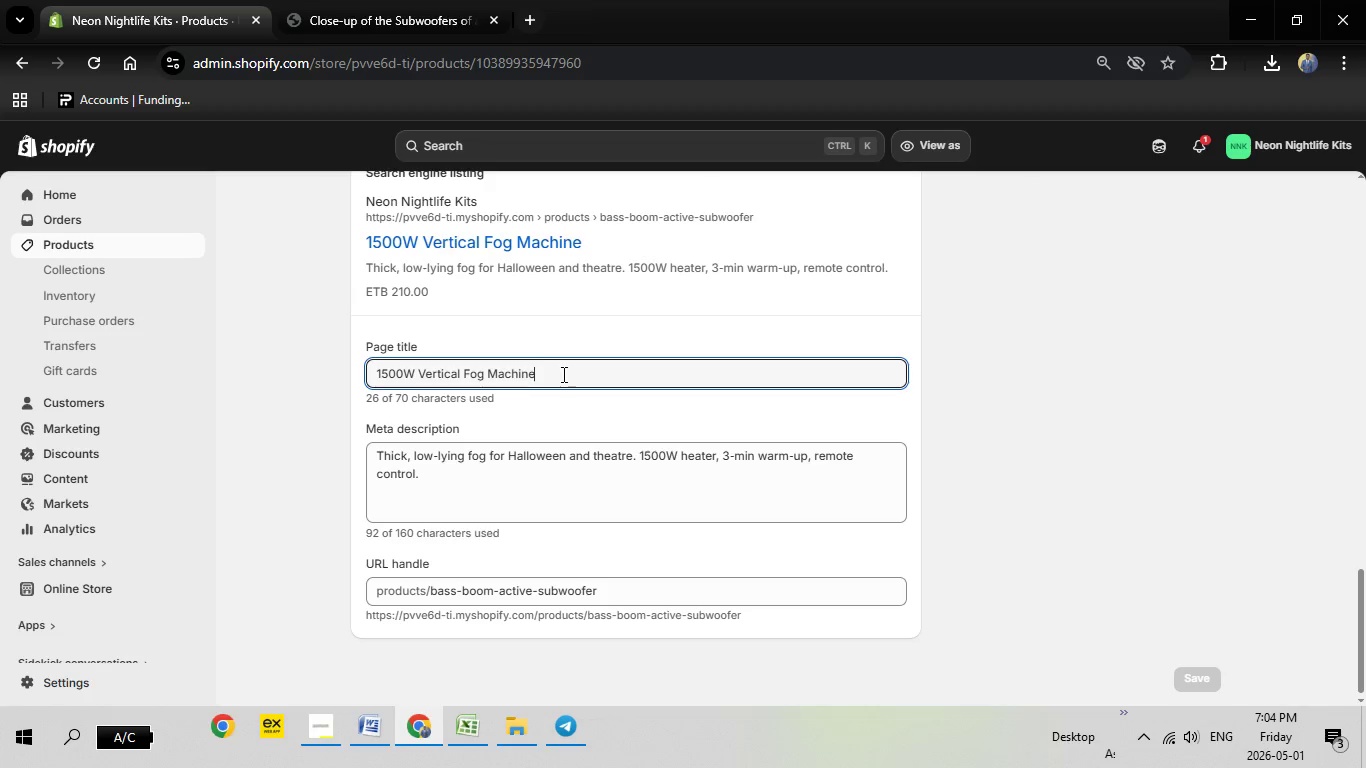 
left_click_drag(start_coordinate=[562, 374], to_coordinate=[367, 370])
 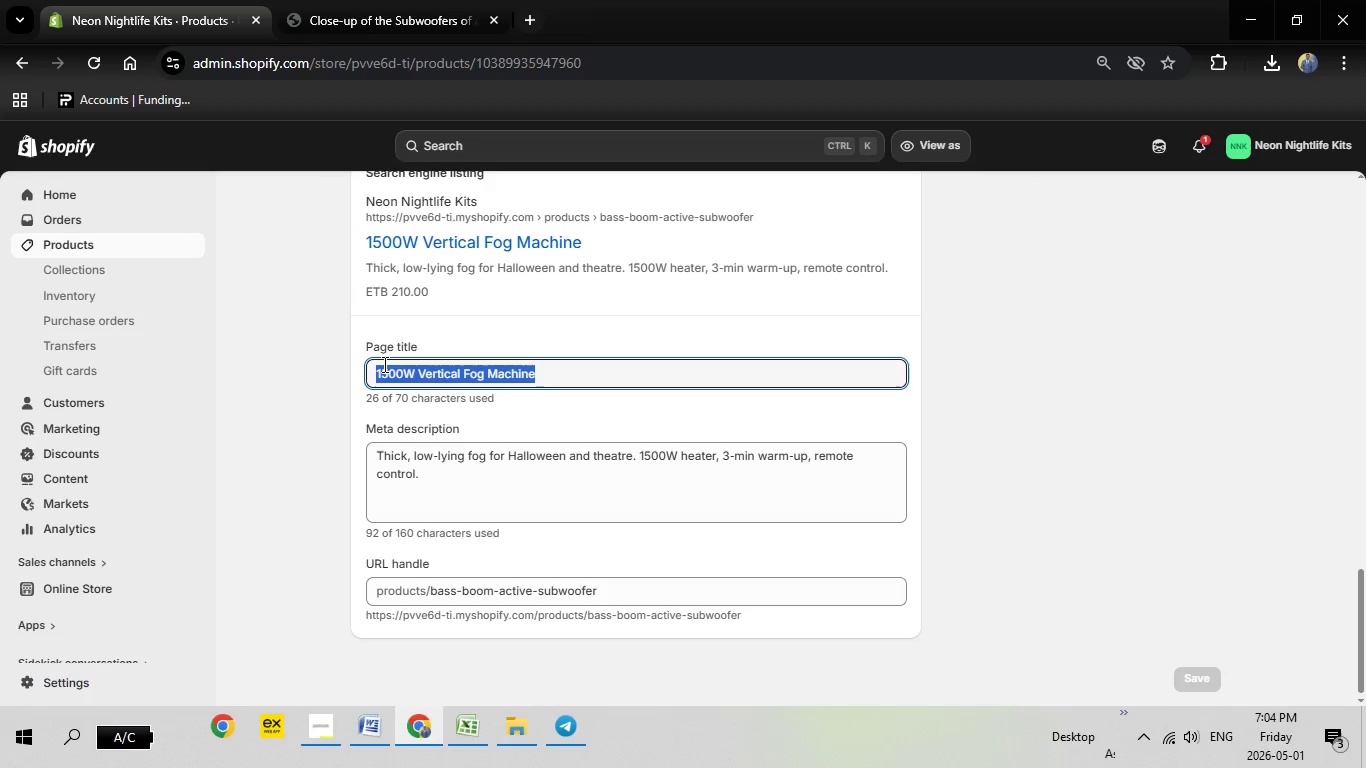 
key(Backspace)
 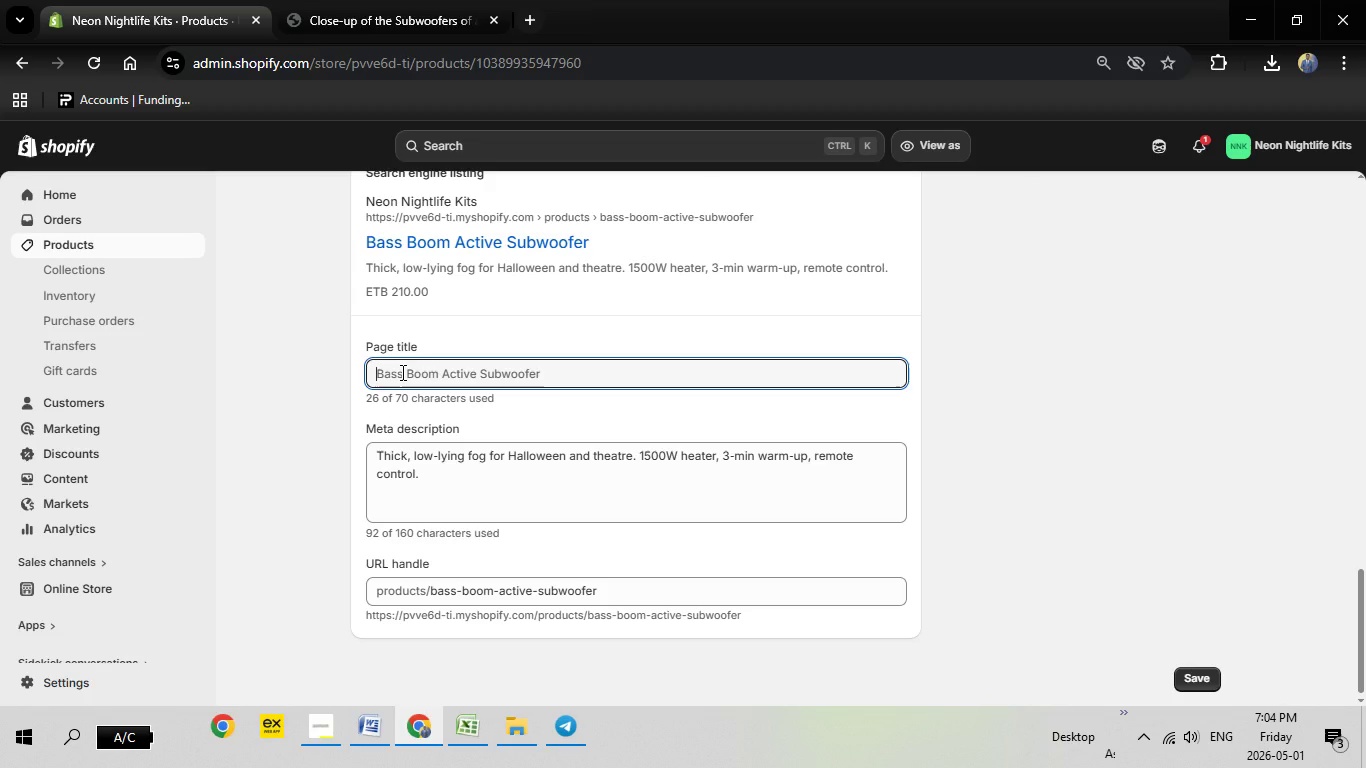 
right_click([401, 372])
 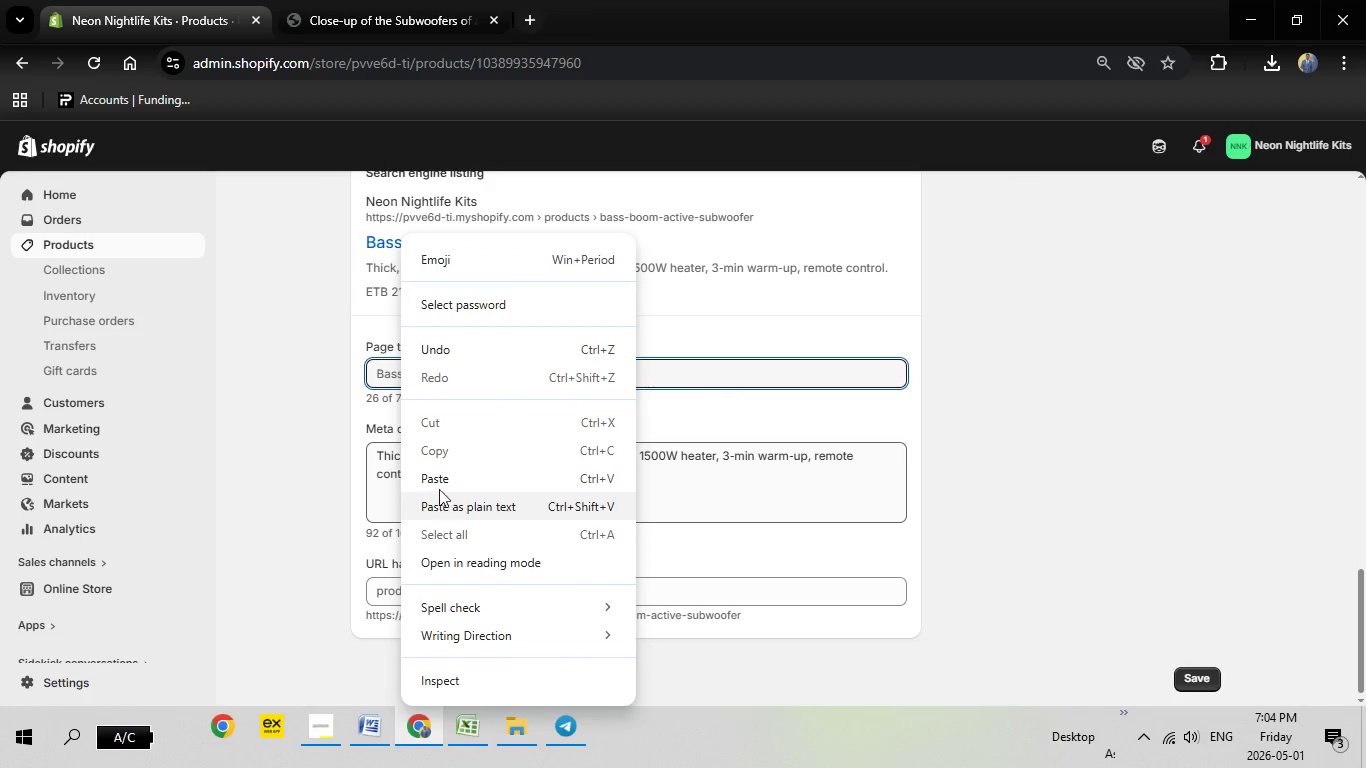 
left_click([440, 481])
 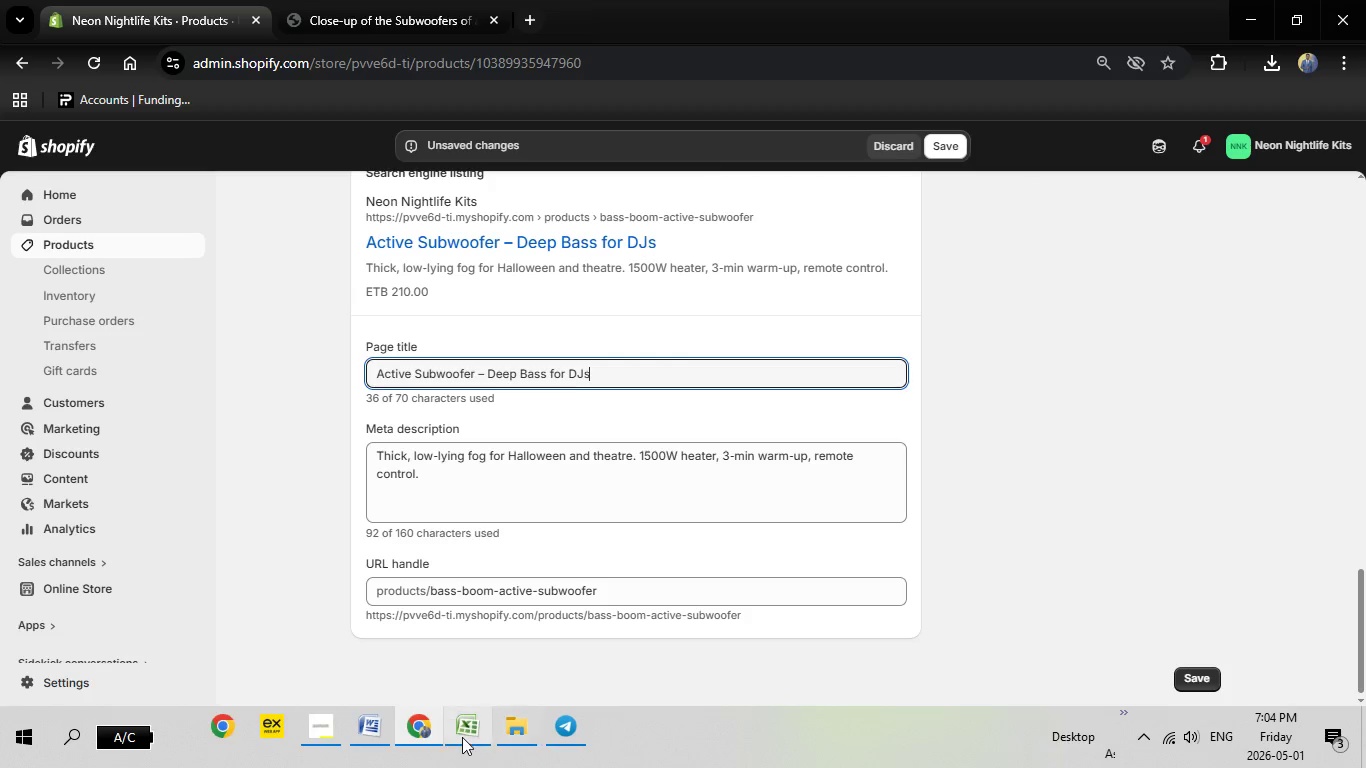 
left_click([462, 737])
 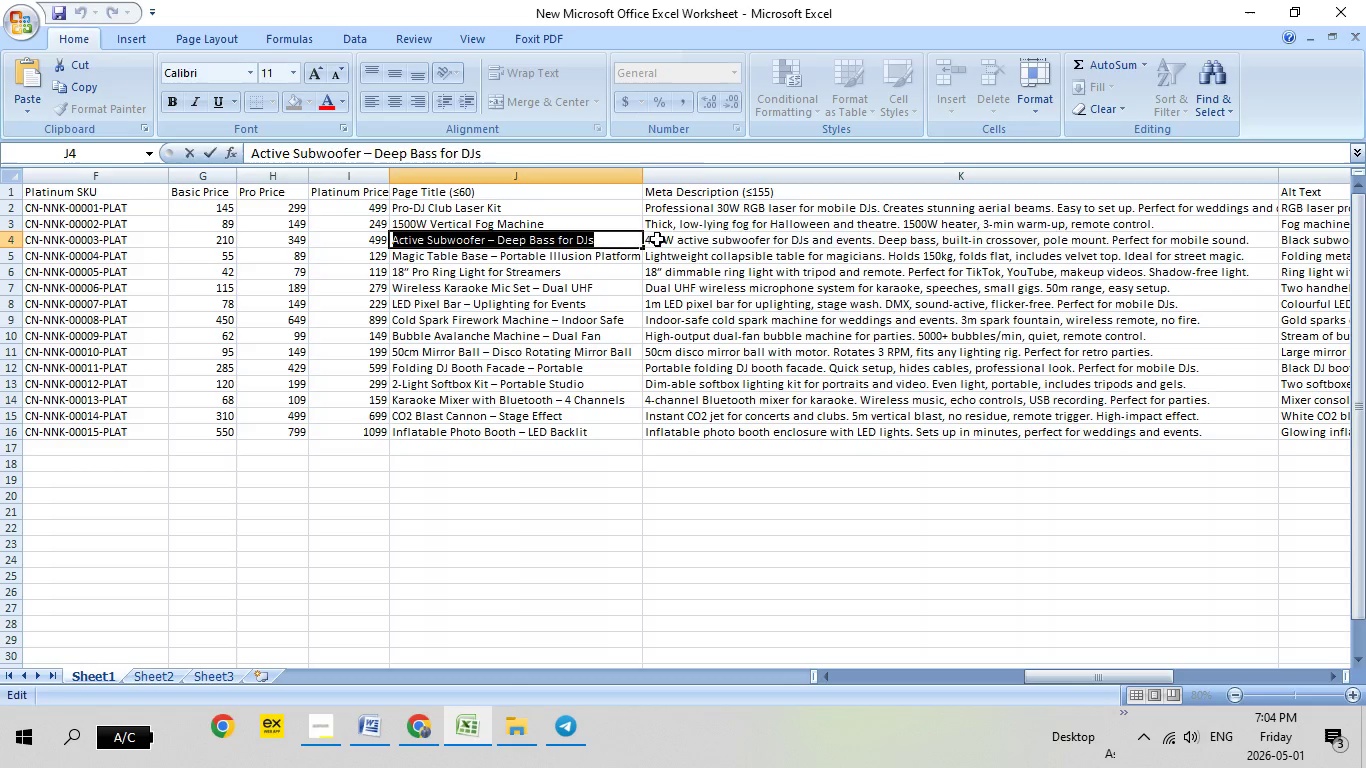 
double_click([657, 239])
 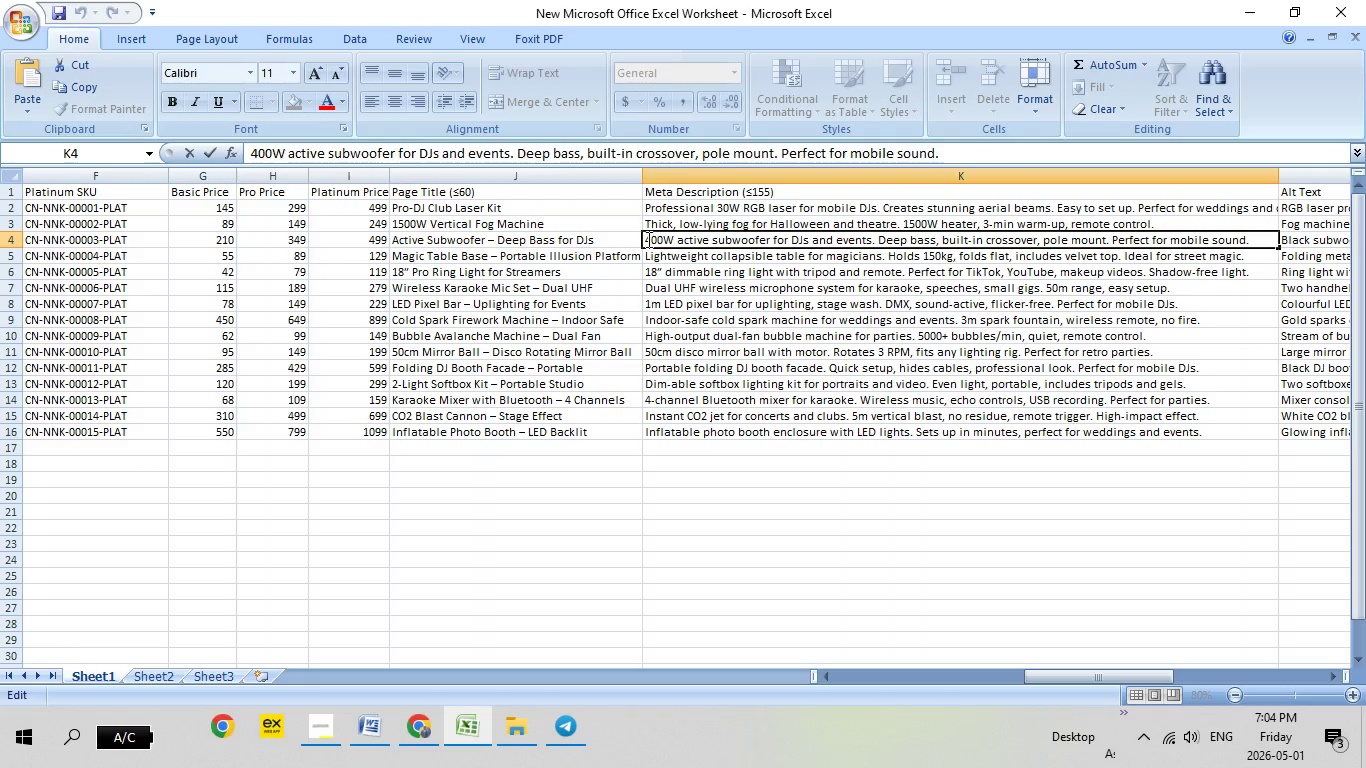 
left_click_drag(start_coordinate=[647, 239], to_coordinate=[1273, 258])
 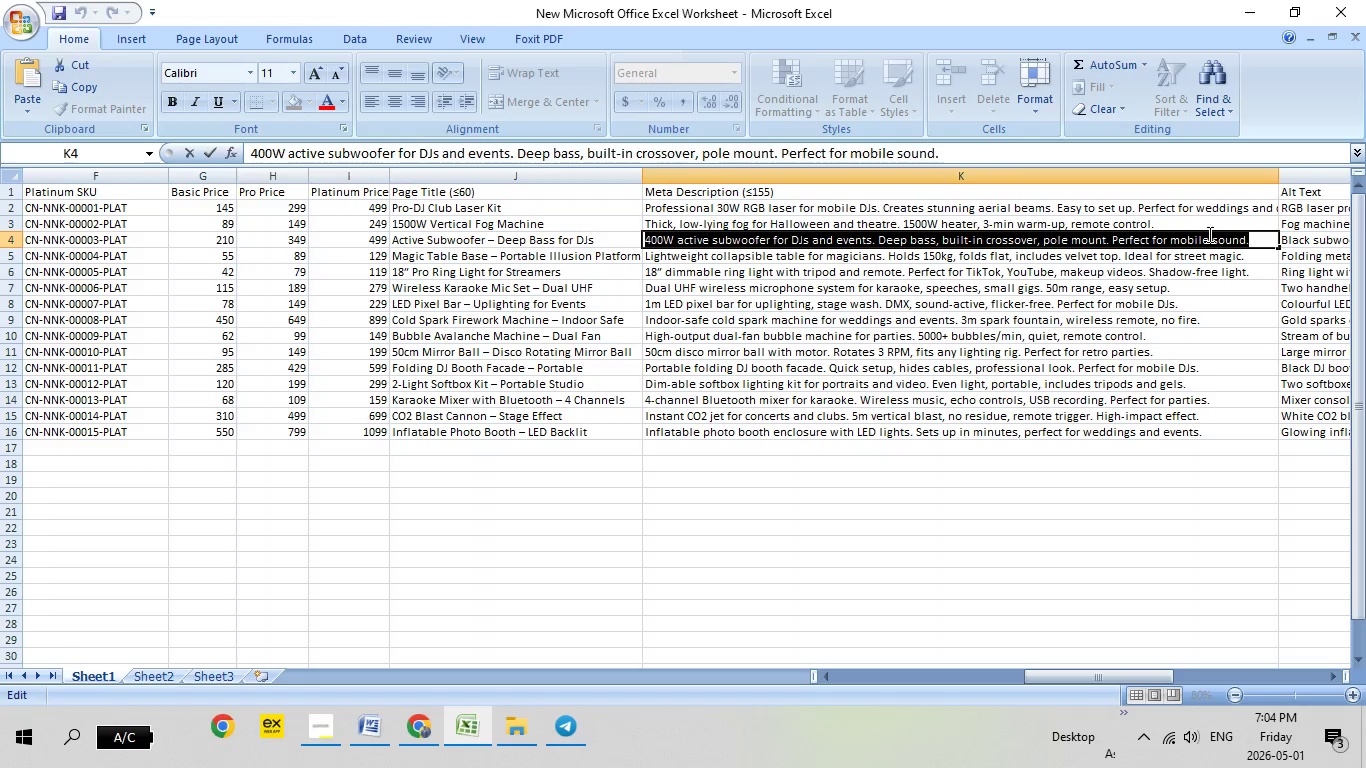 
right_click([1208, 234])
 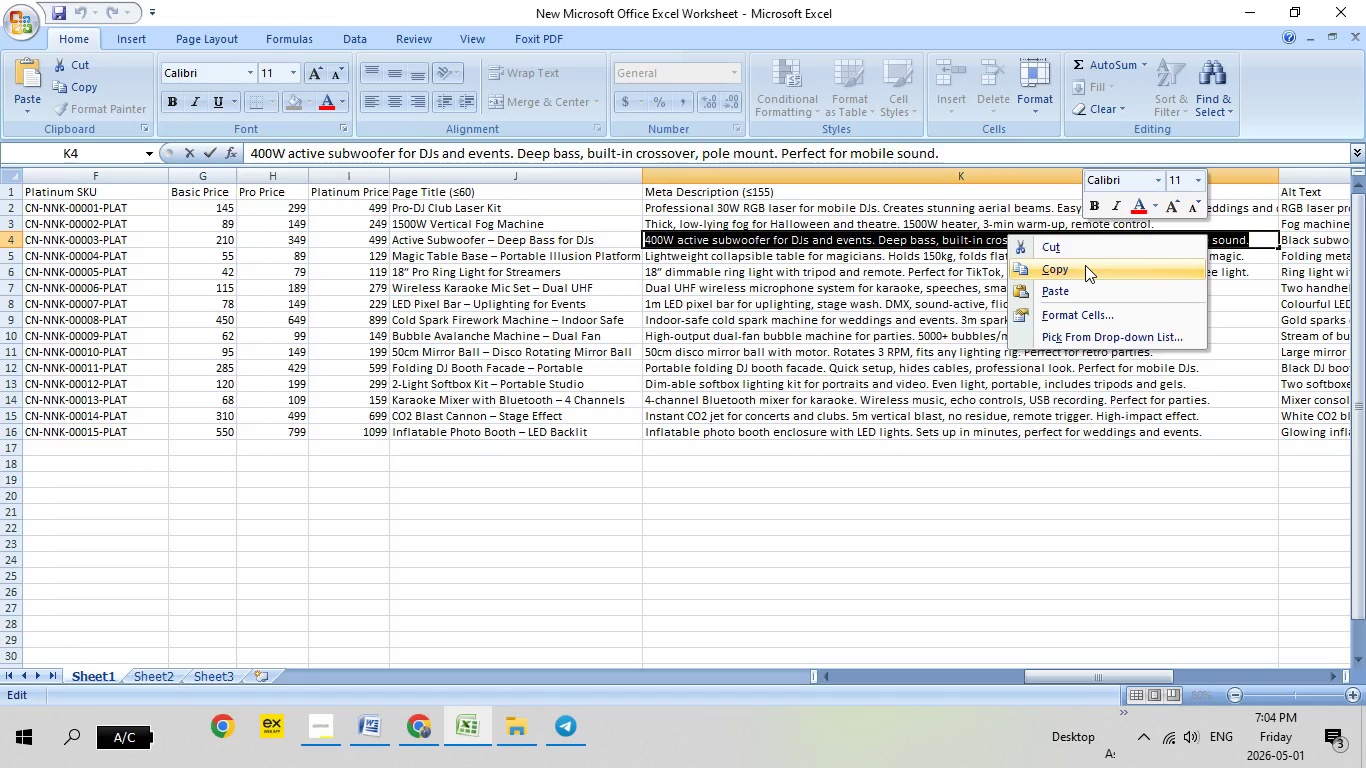 
left_click([1085, 265])
 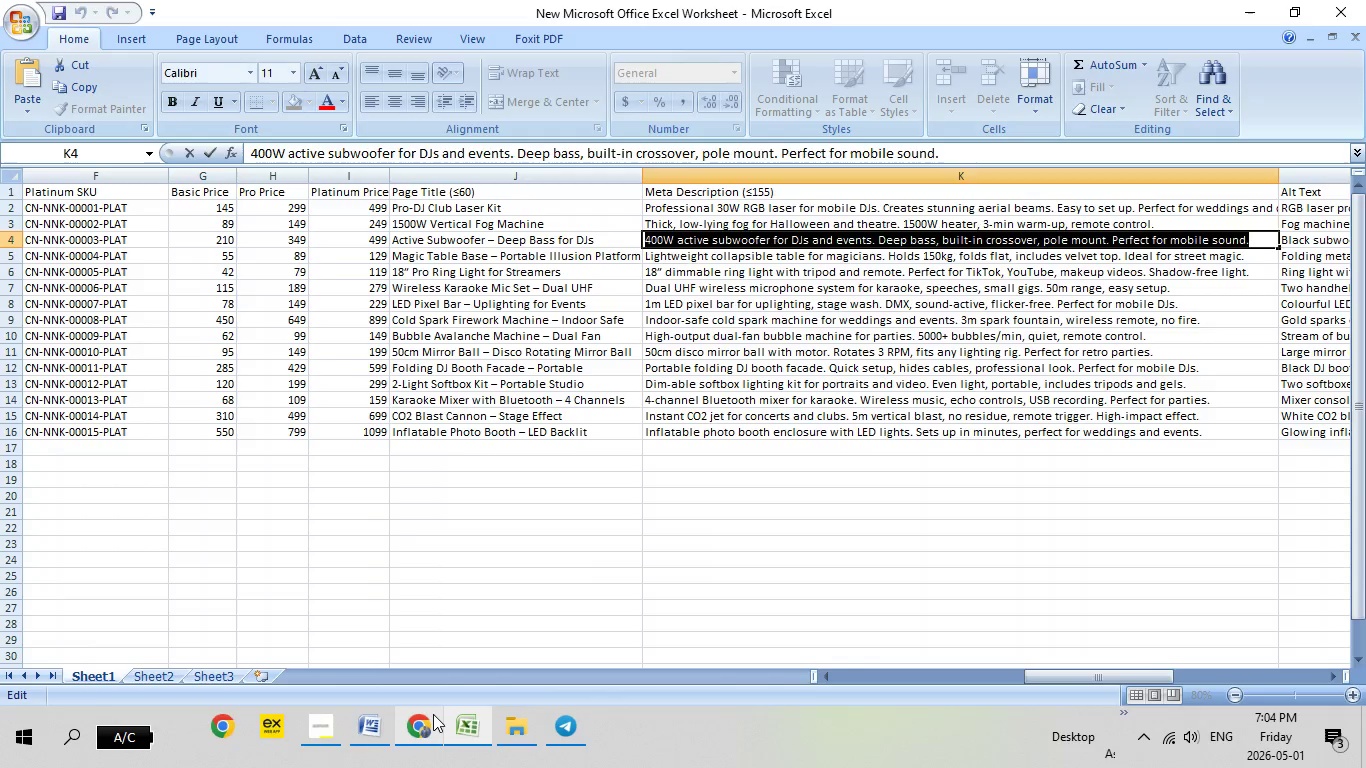 
left_click([433, 714])
 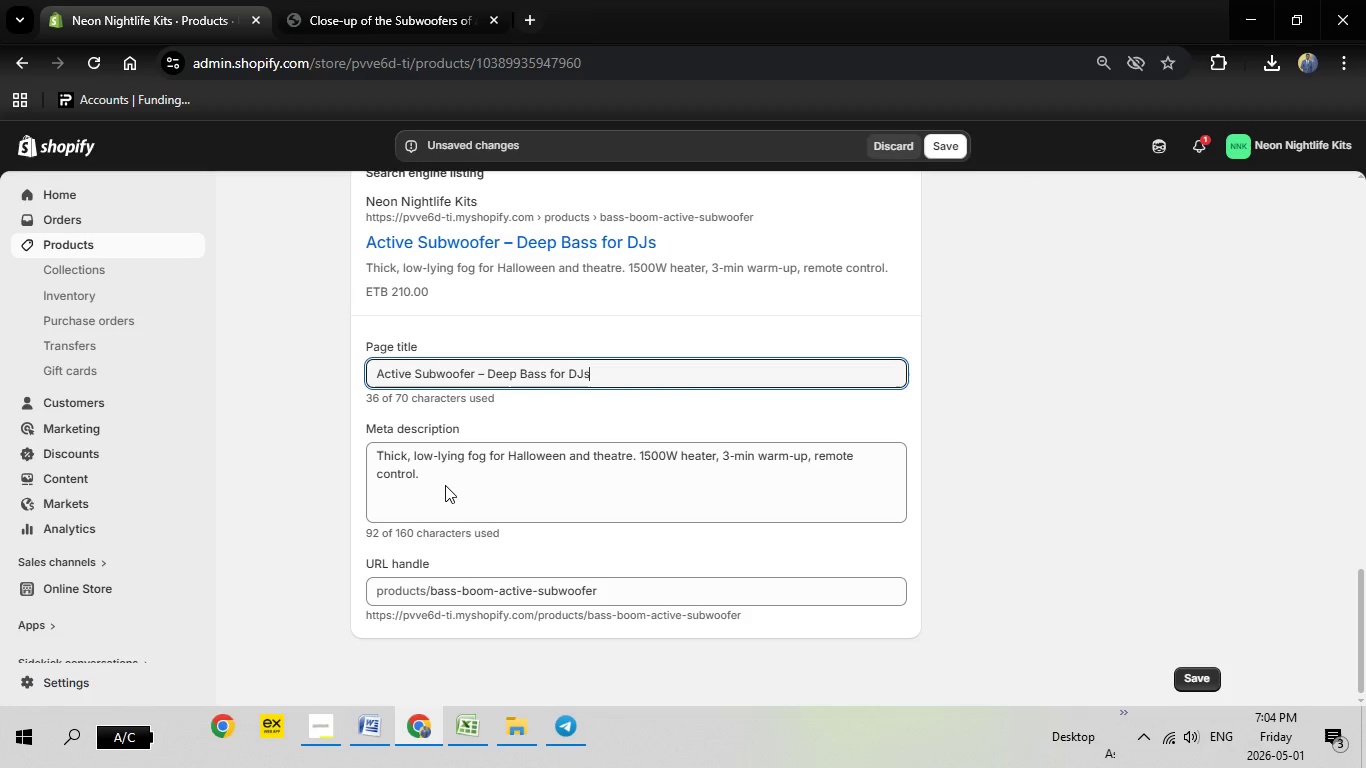 
left_click([445, 485])
 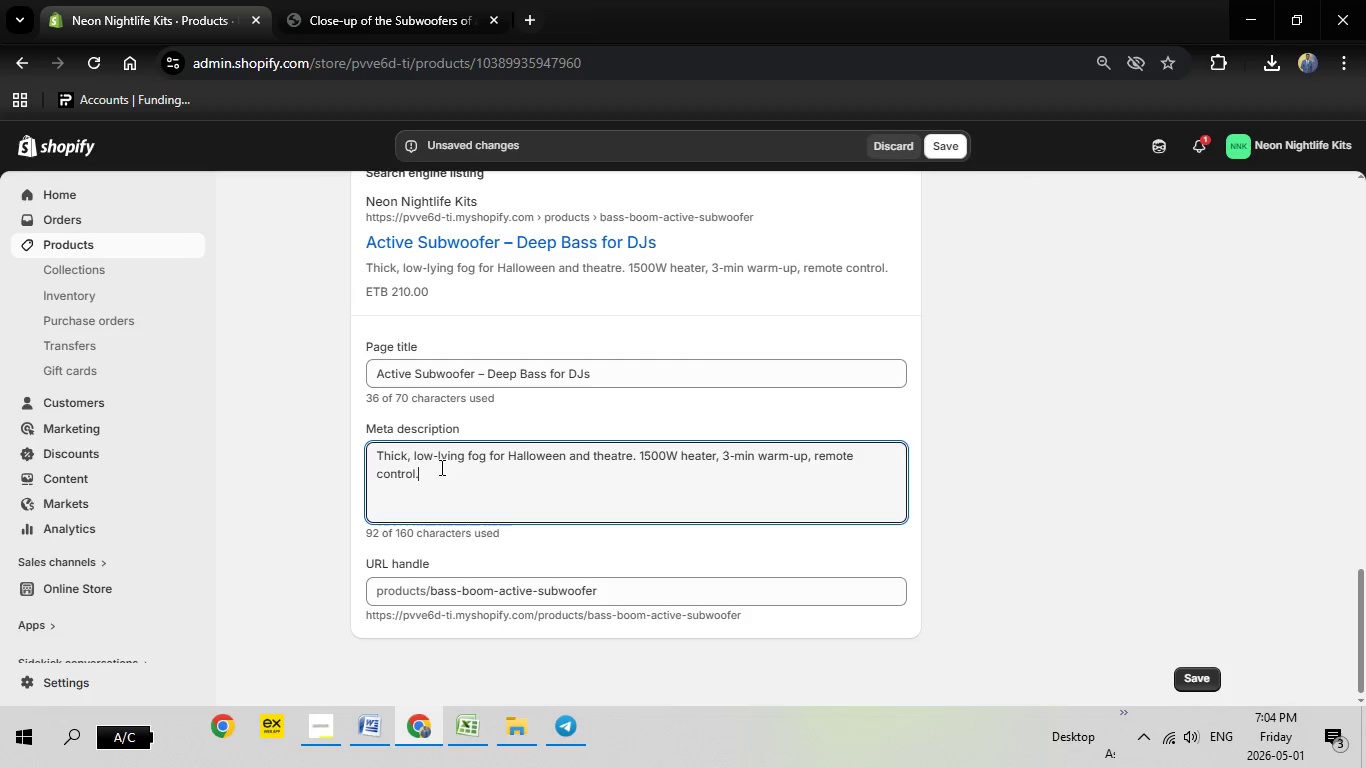 
left_click_drag(start_coordinate=[440, 467], to_coordinate=[377, 448])
 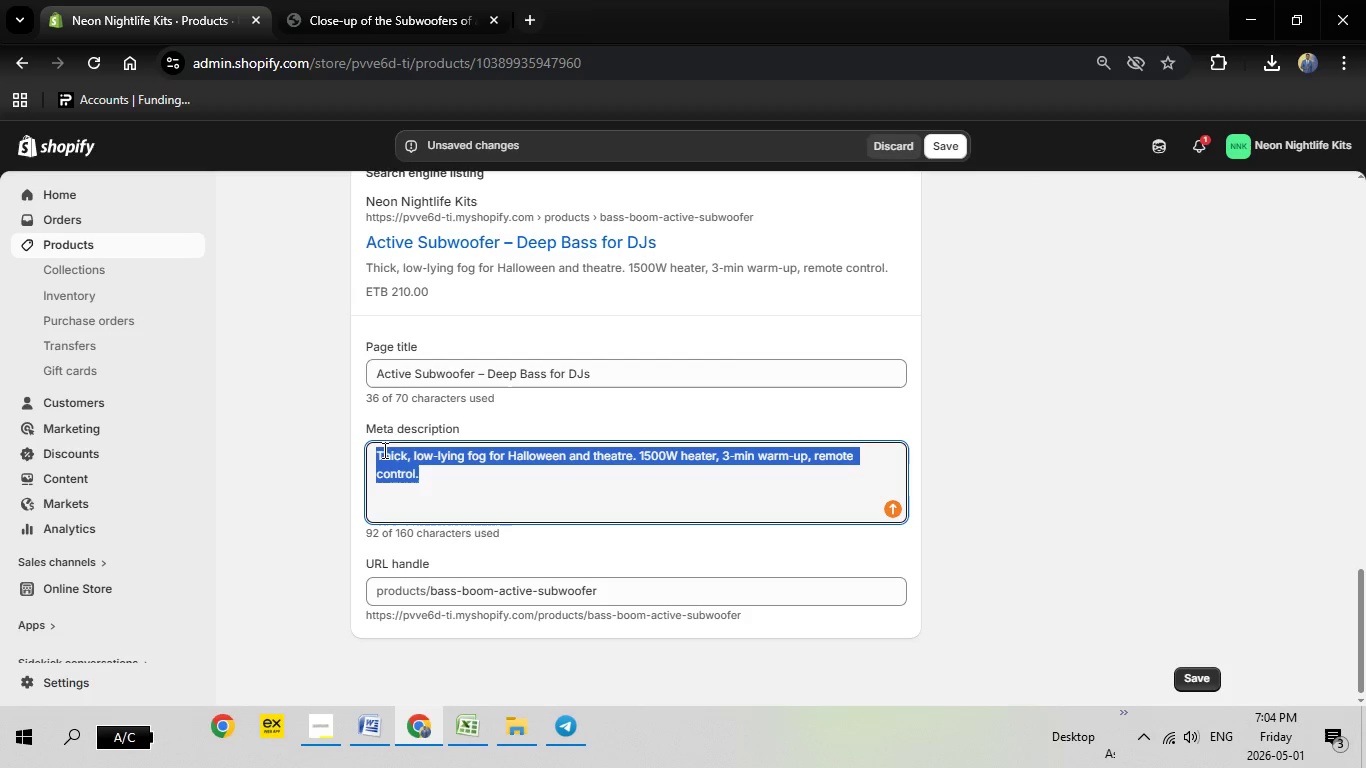 
key(Backspace)
 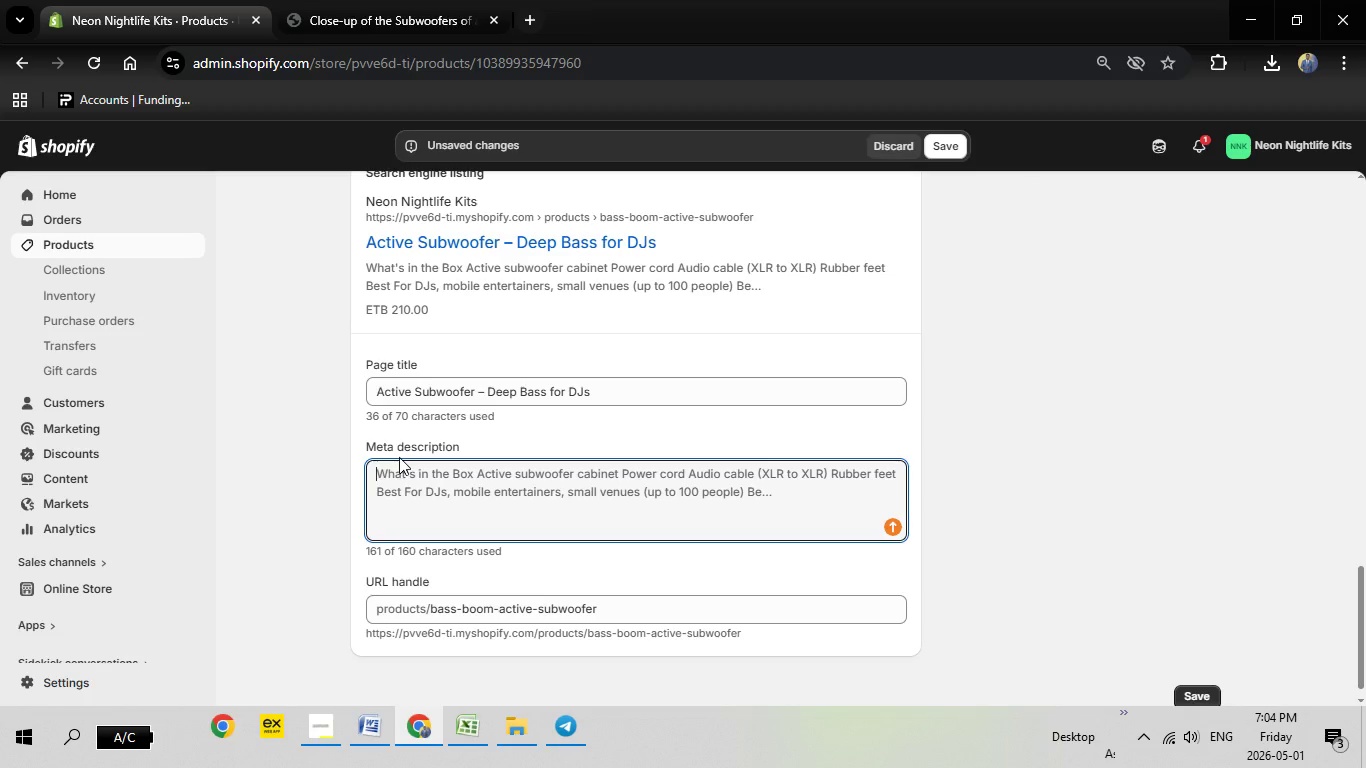 
right_click([399, 457])
 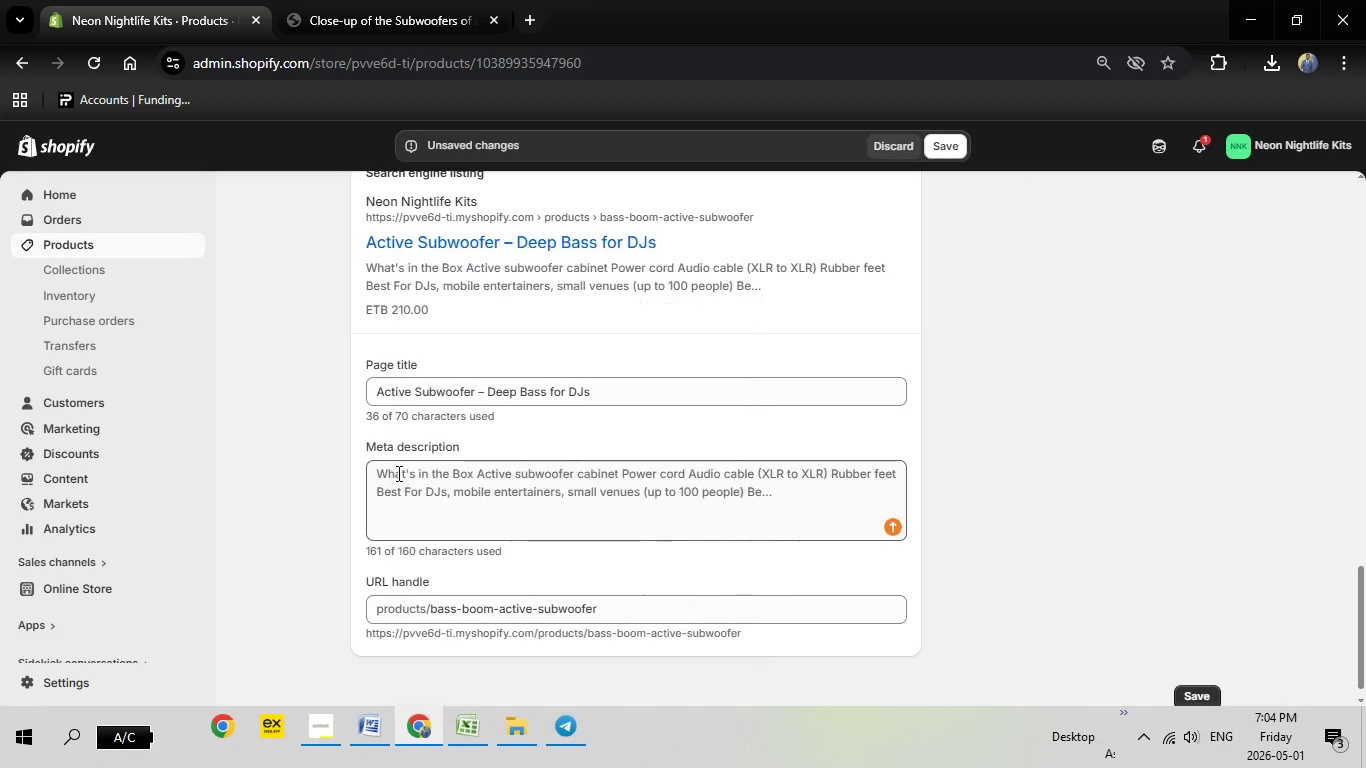 
right_click([397, 473])
 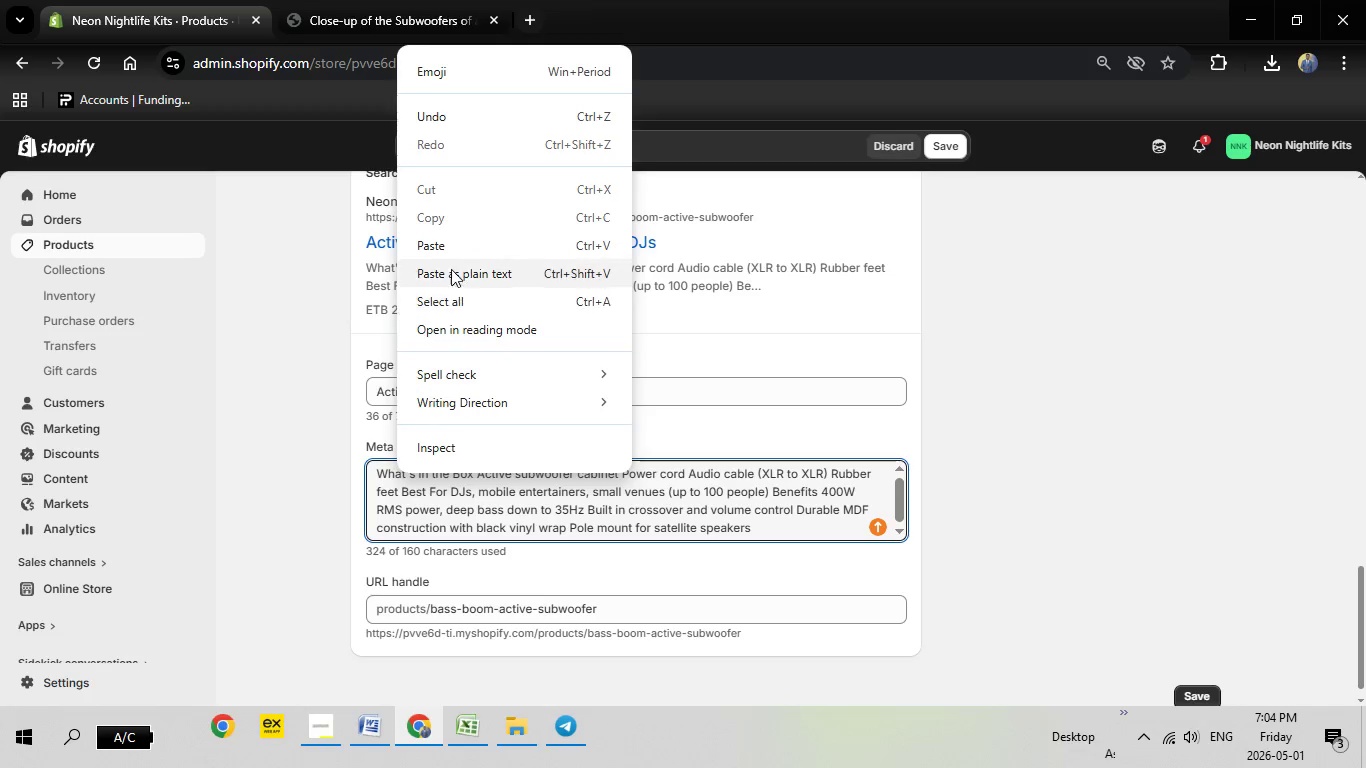 
left_click([450, 239])
 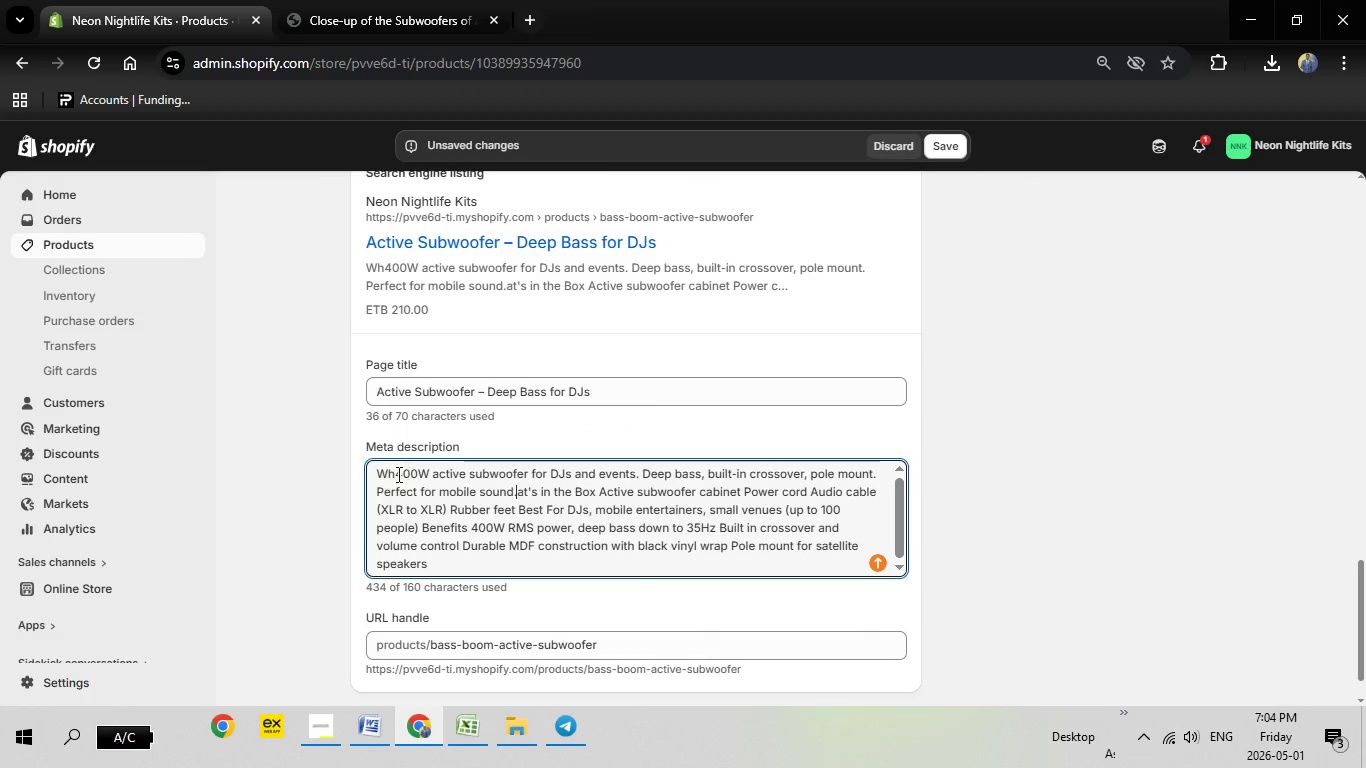 
left_click_drag(start_coordinate=[376, 474], to_coordinate=[524, 590])
 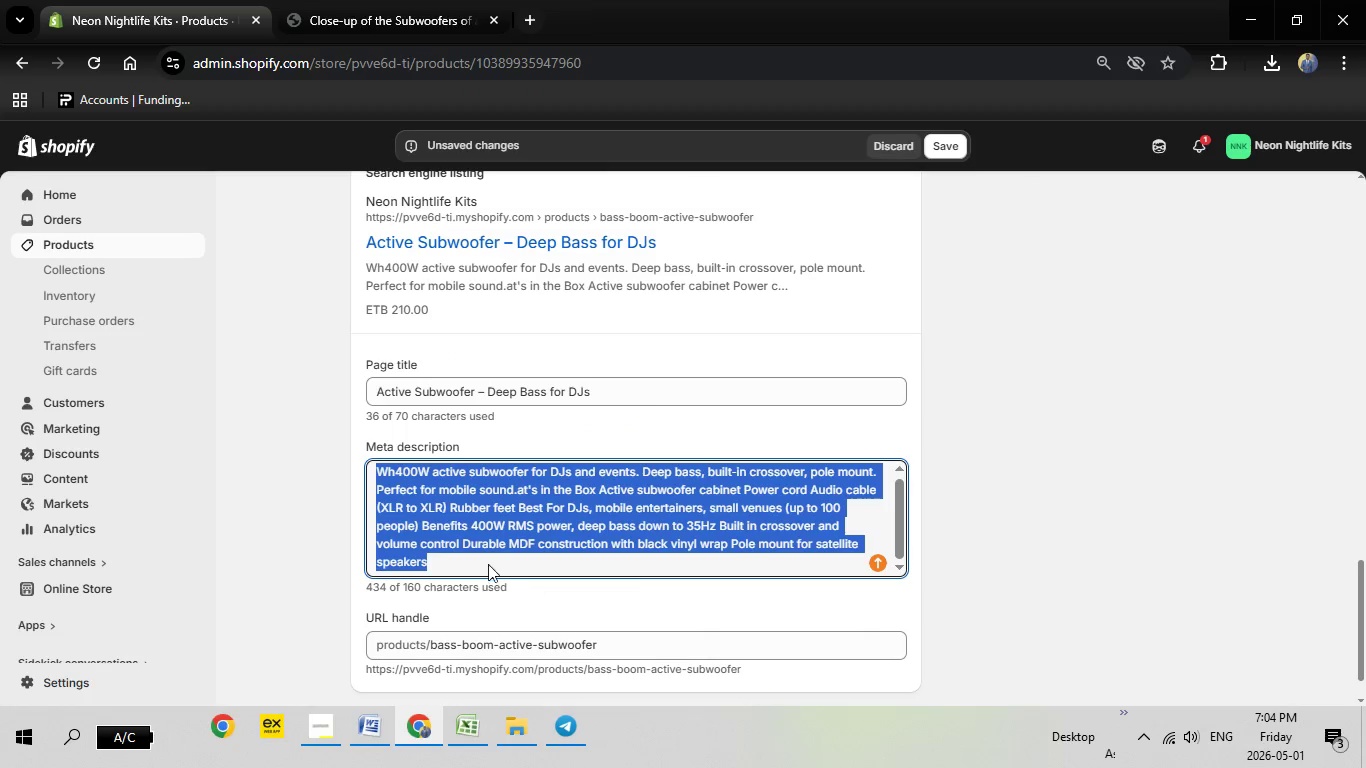 
key(Backspace)
 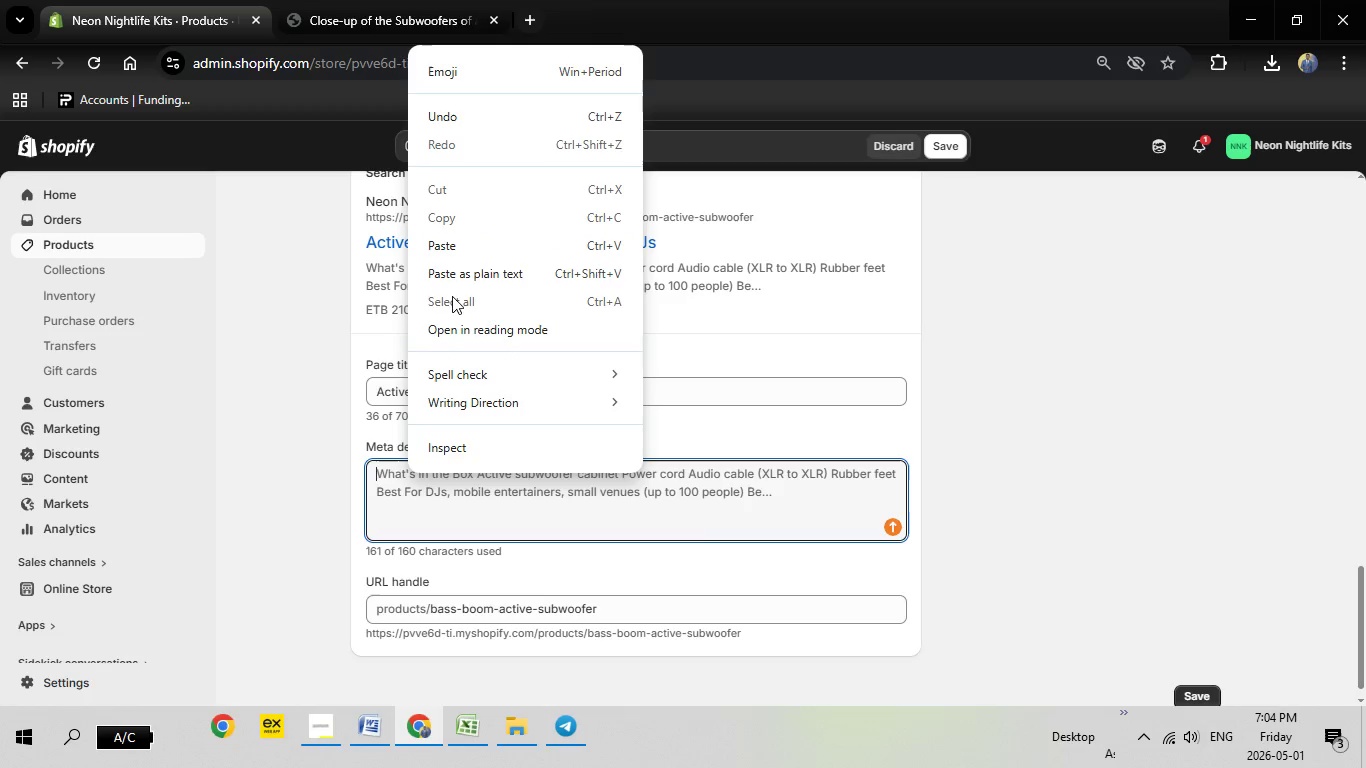 
left_click([452, 248])
 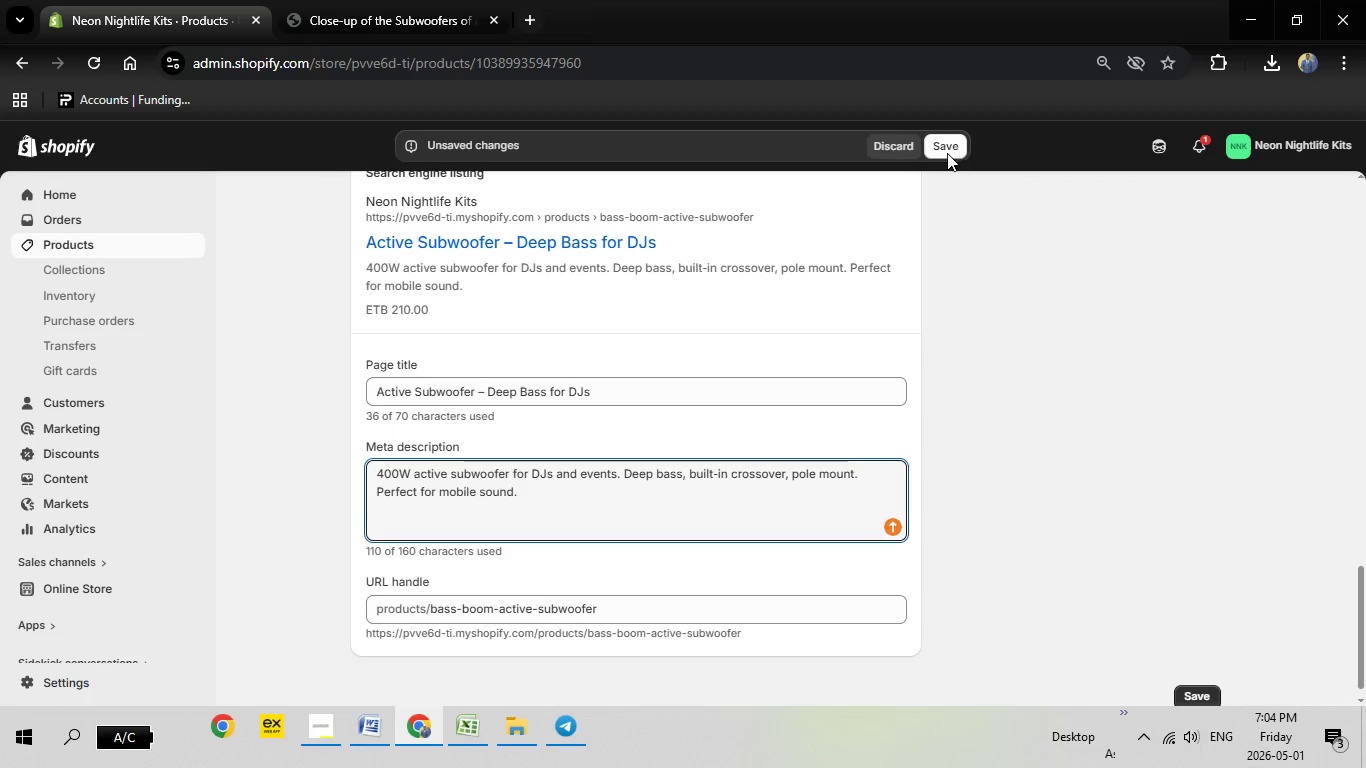 
left_click([944, 152])
 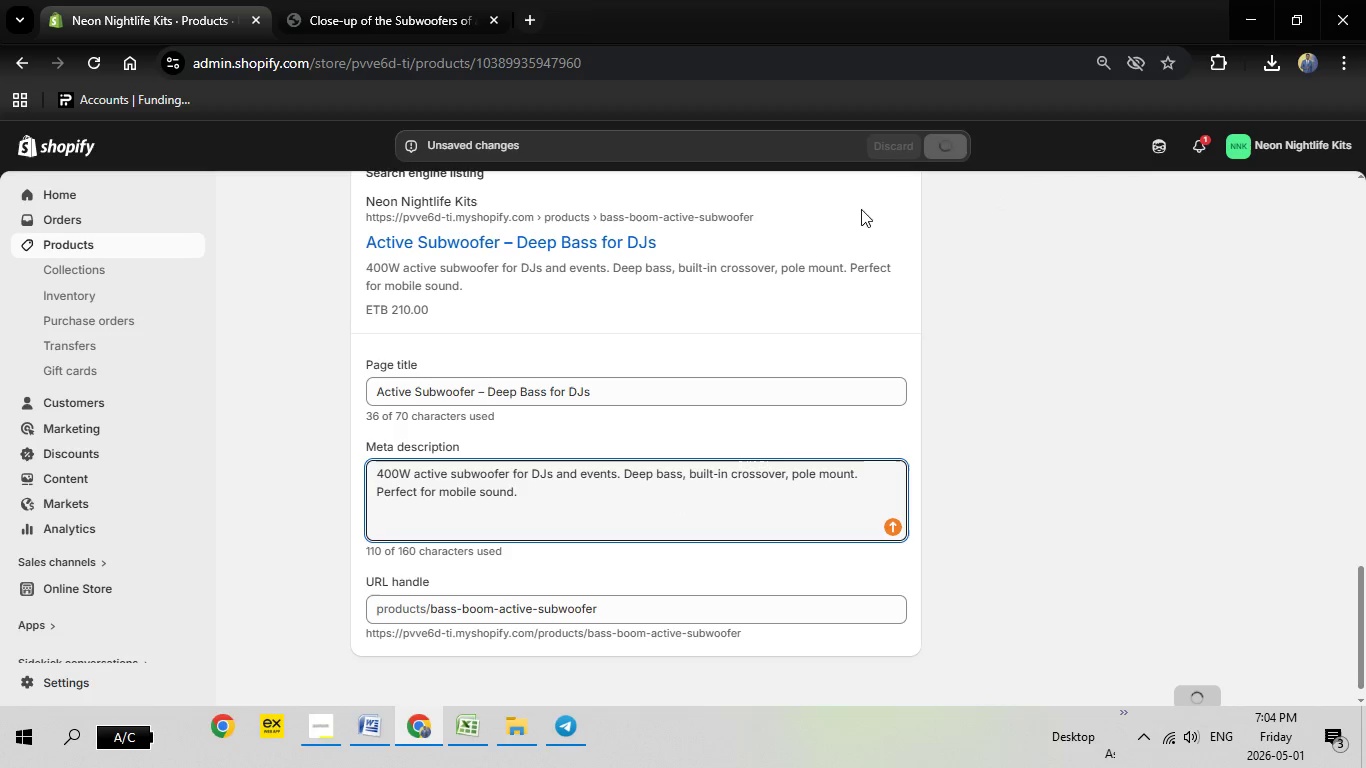 
wait(5.88)
 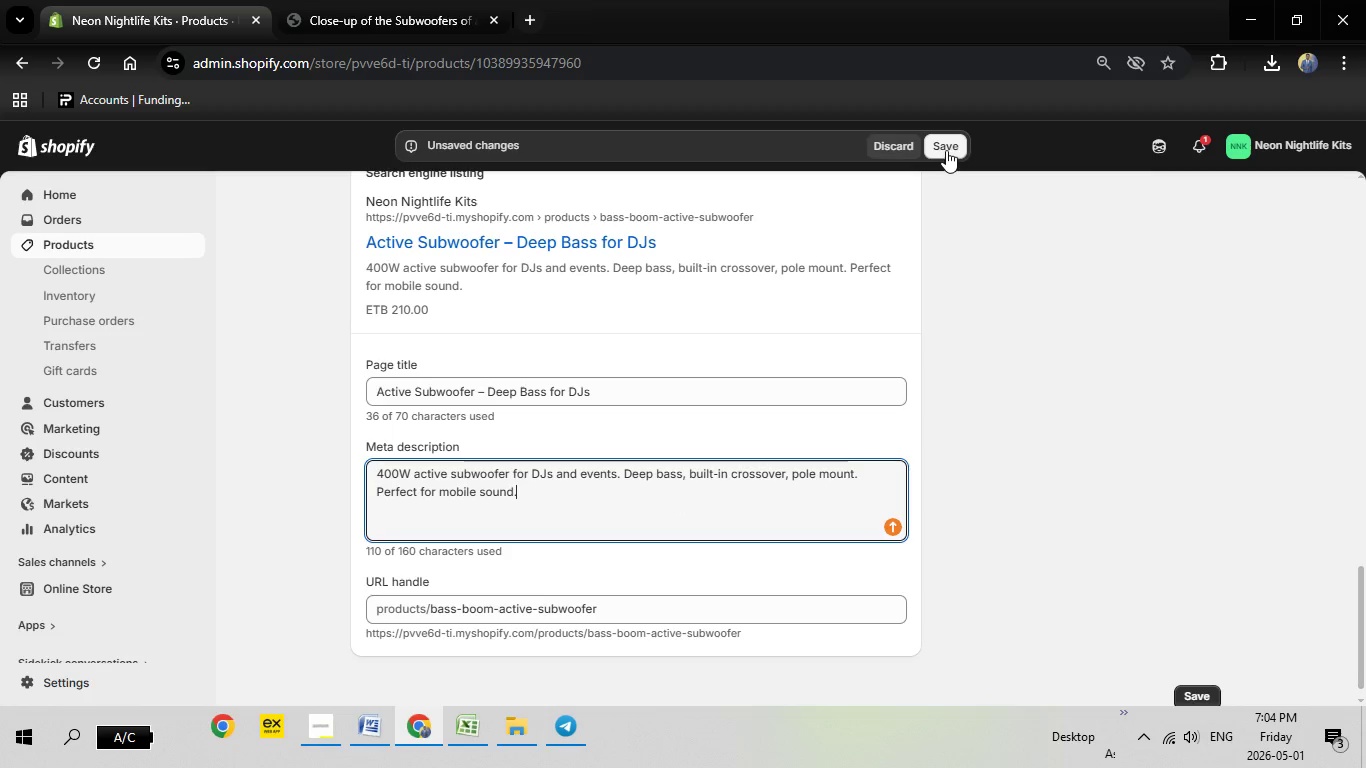 
scroll: coordinate [940, 228], scroll_direction: up, amount: 11.0
 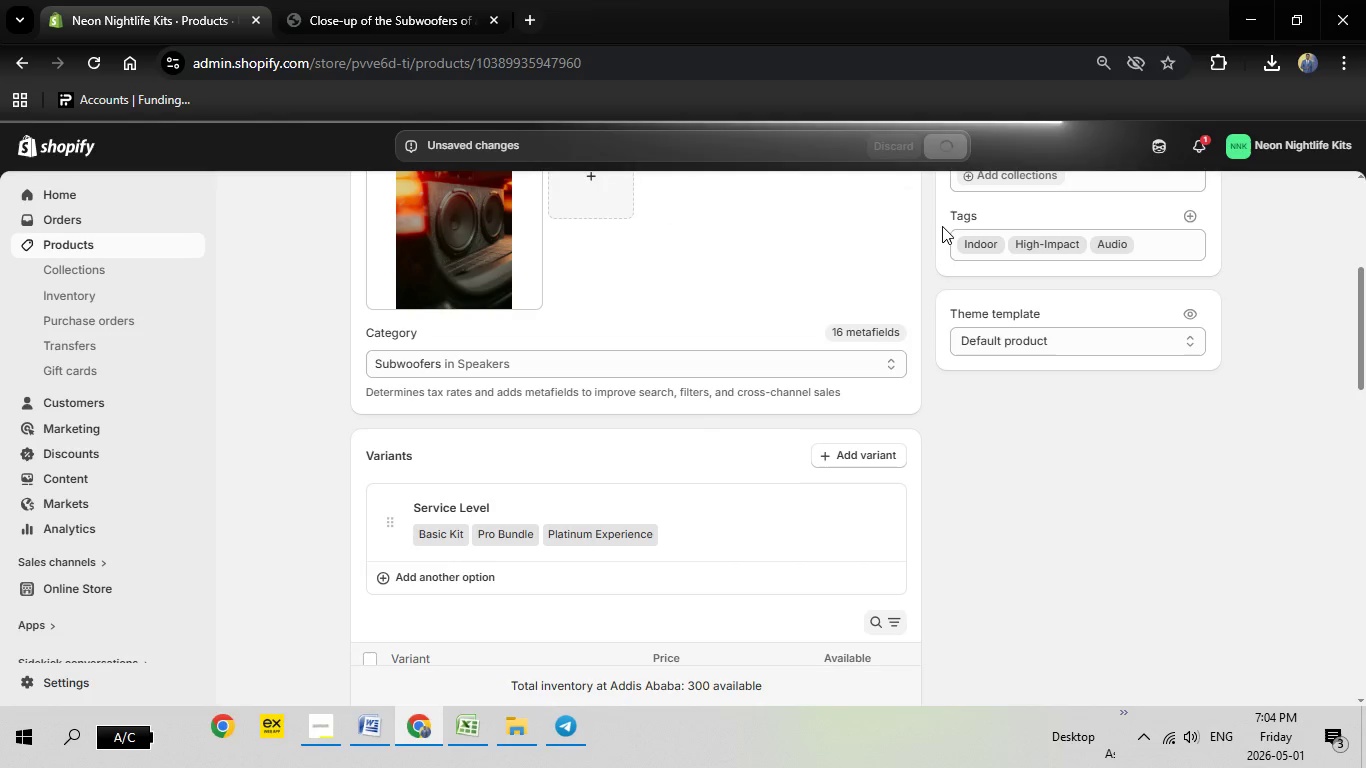 
scroll: coordinate [942, 226], scroll_direction: up, amount: 1.0
 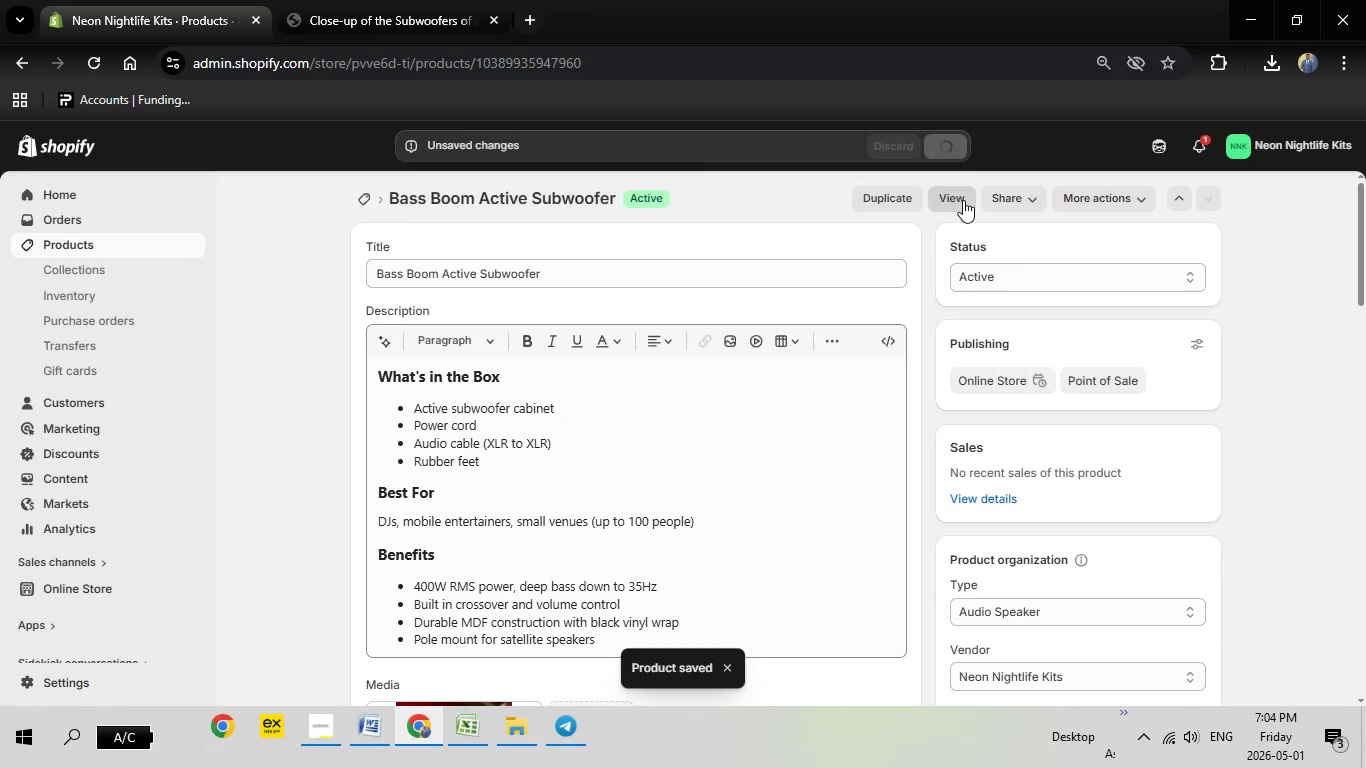 
left_click([962, 200])
 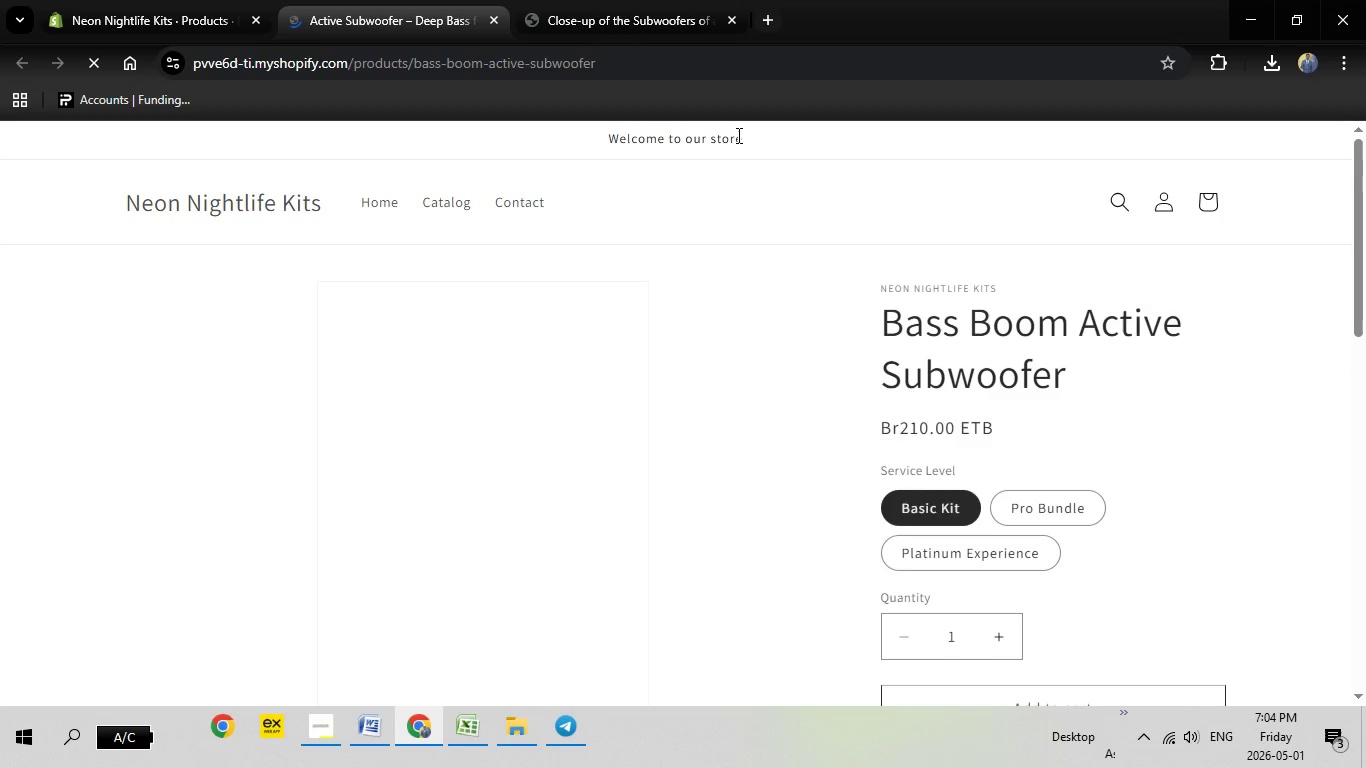 
wait(6.09)
 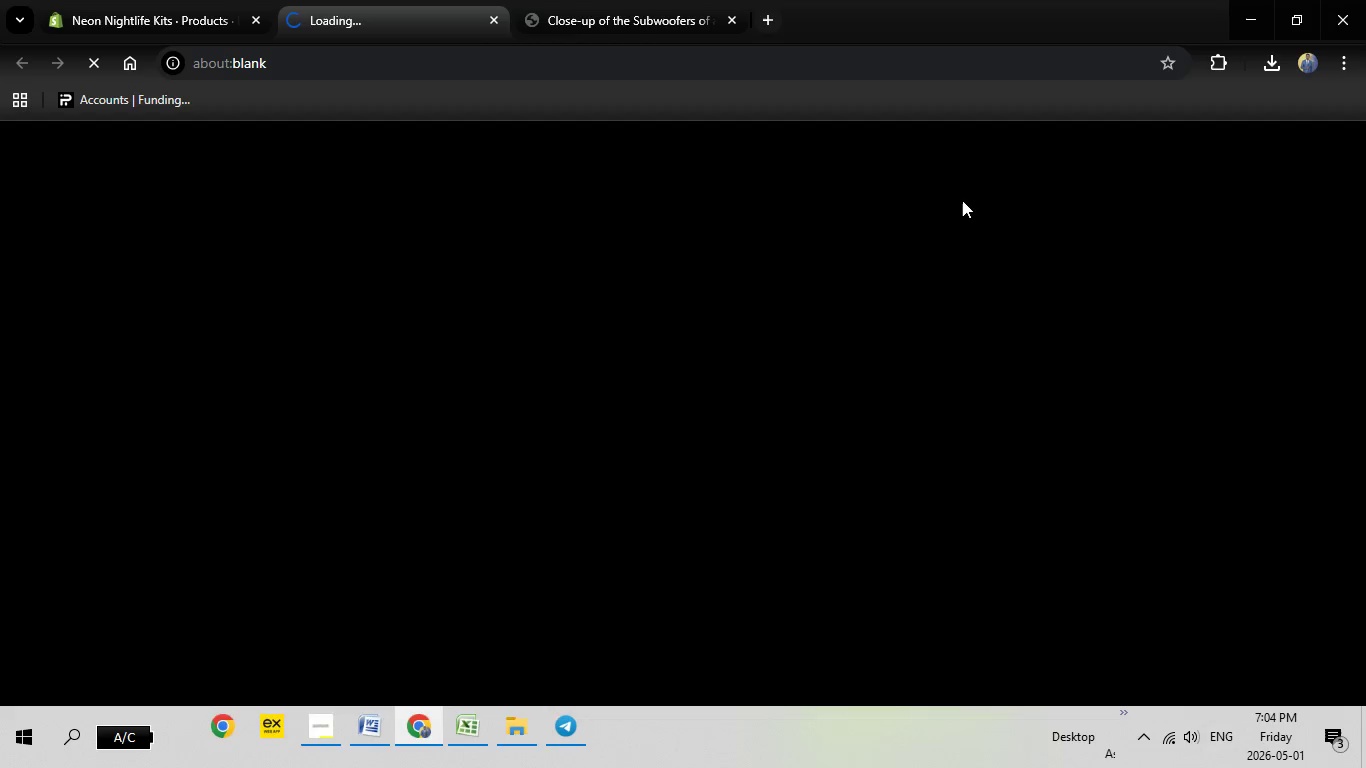 
scroll: coordinate [697, 343], scroll_direction: up, amount: 6.0
 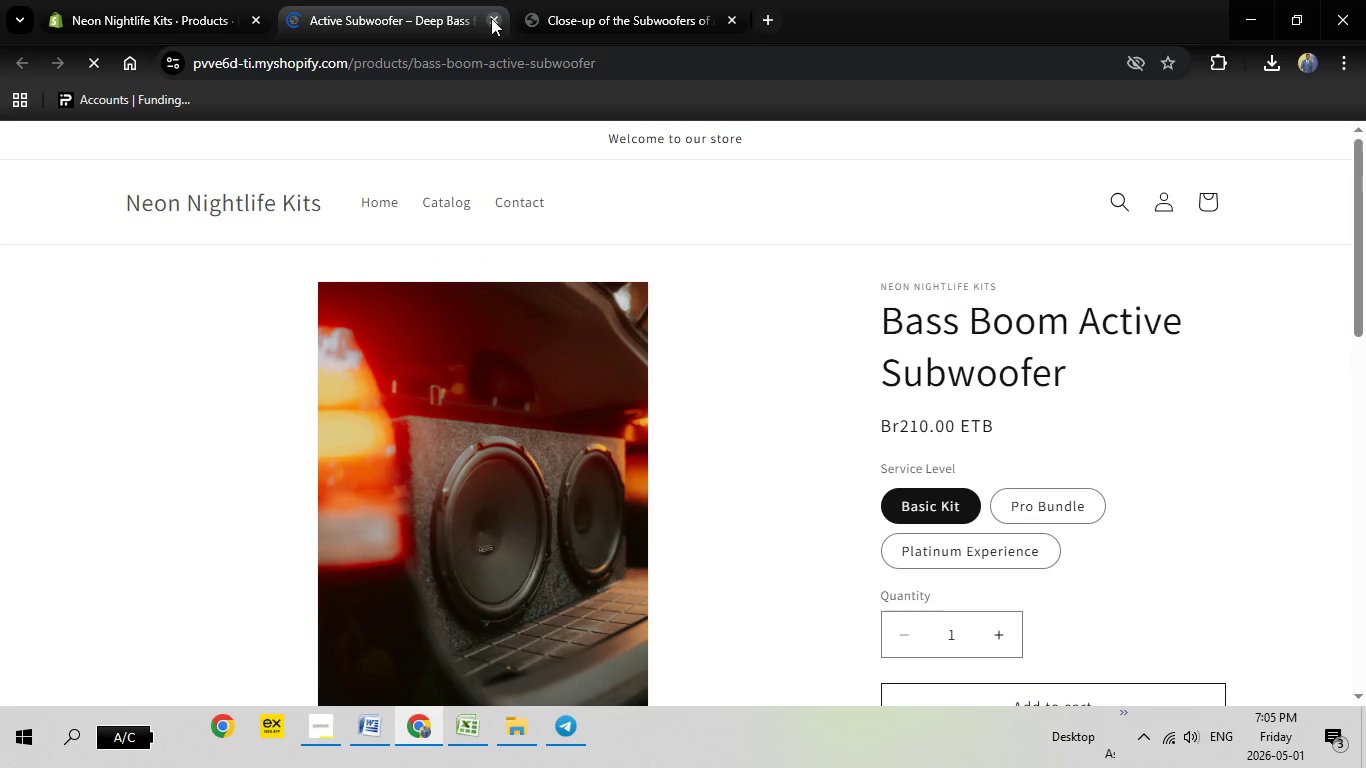 
left_click([491, 18])
 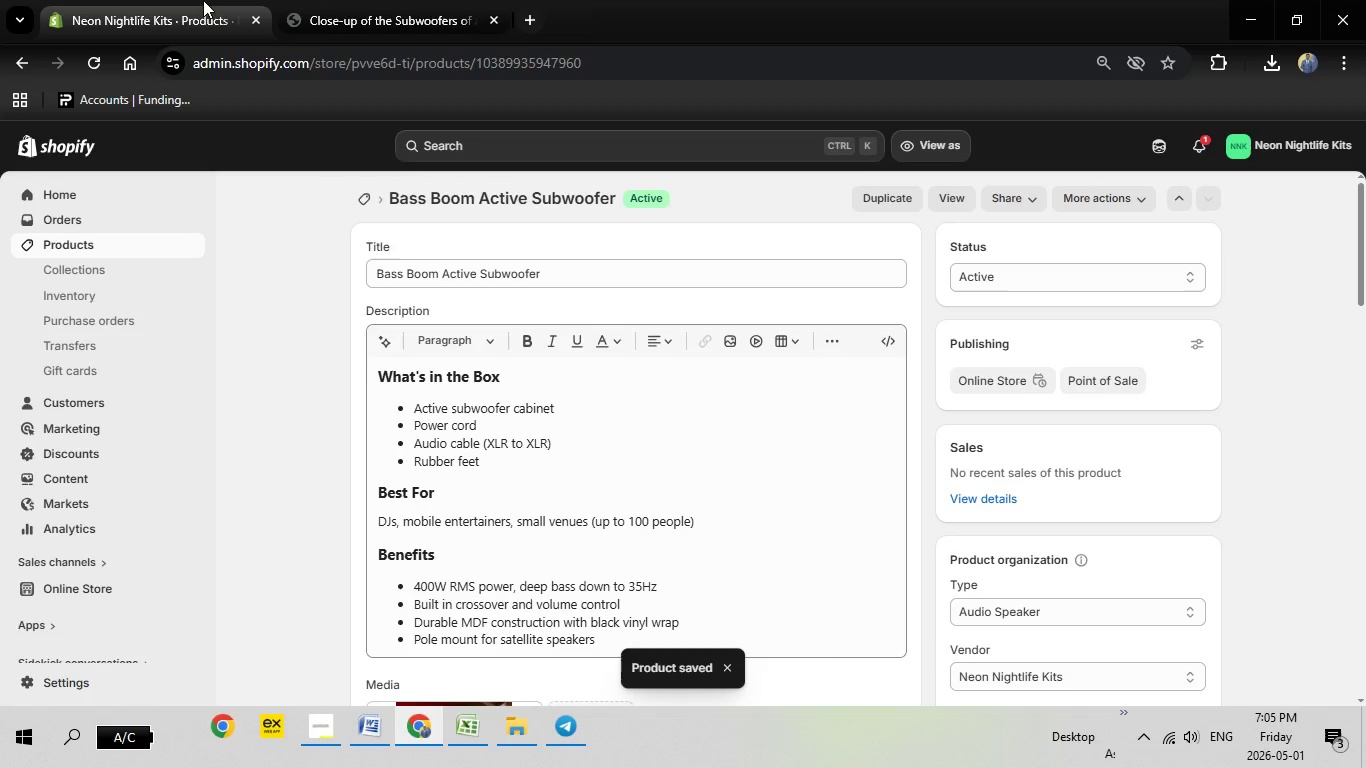 
left_click([203, 0])
 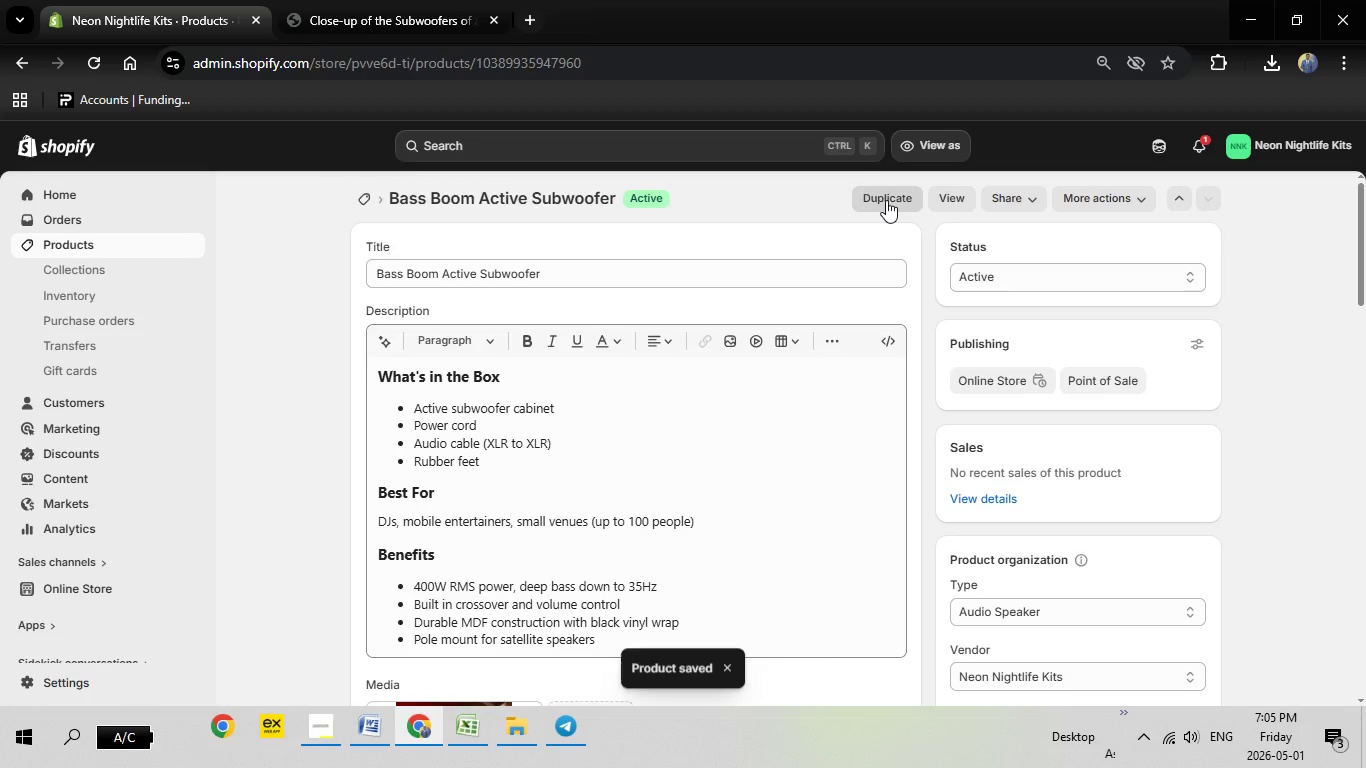 
left_click([886, 200])
 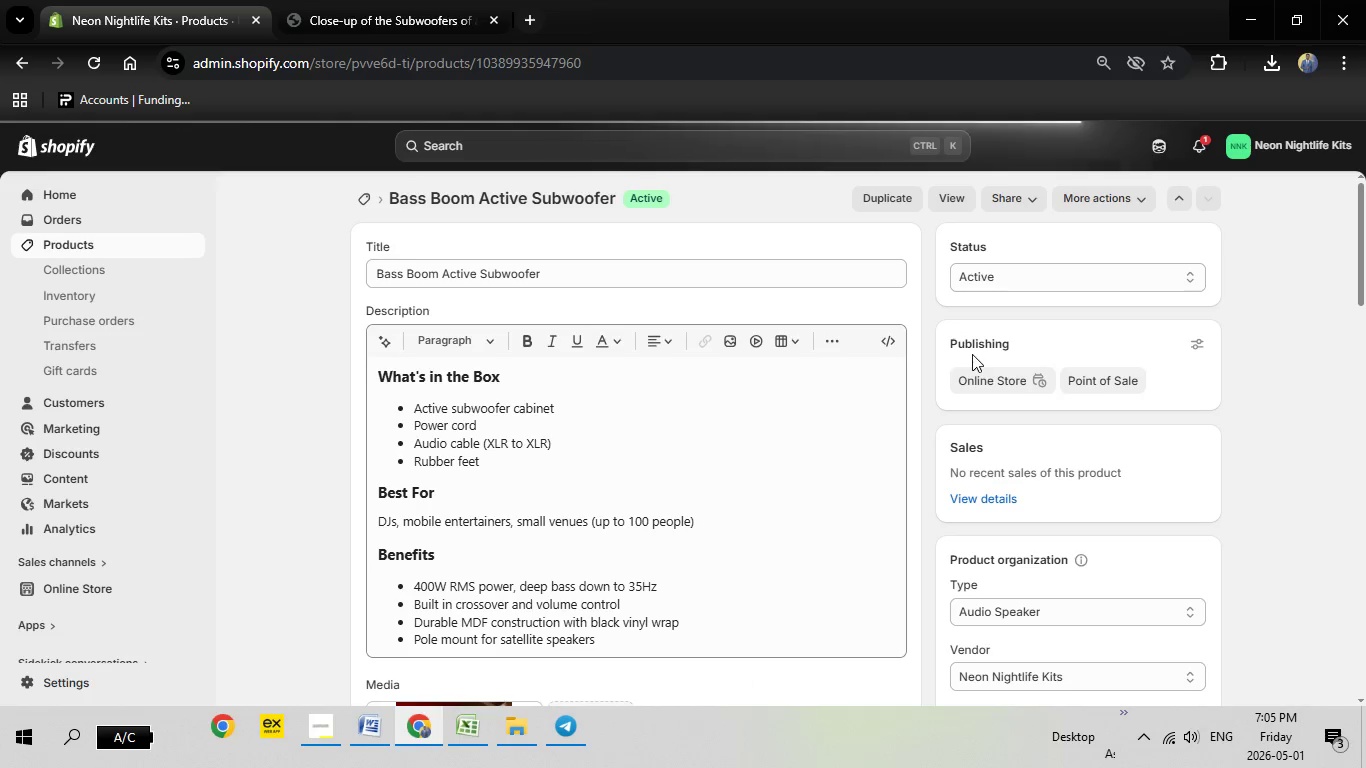 
wait(9.22)
 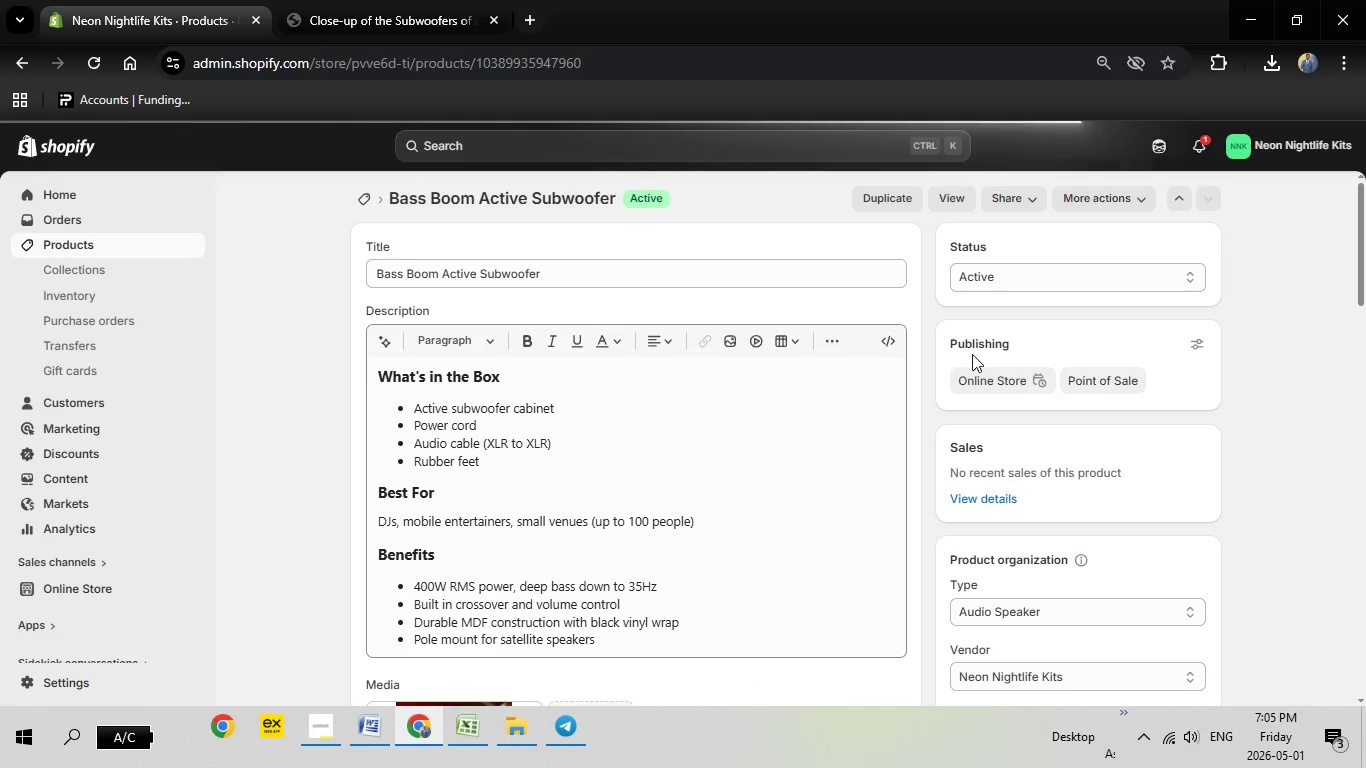 
left_click_drag(start_coordinate=[658, 267], to_coordinate=[430, 271])
 